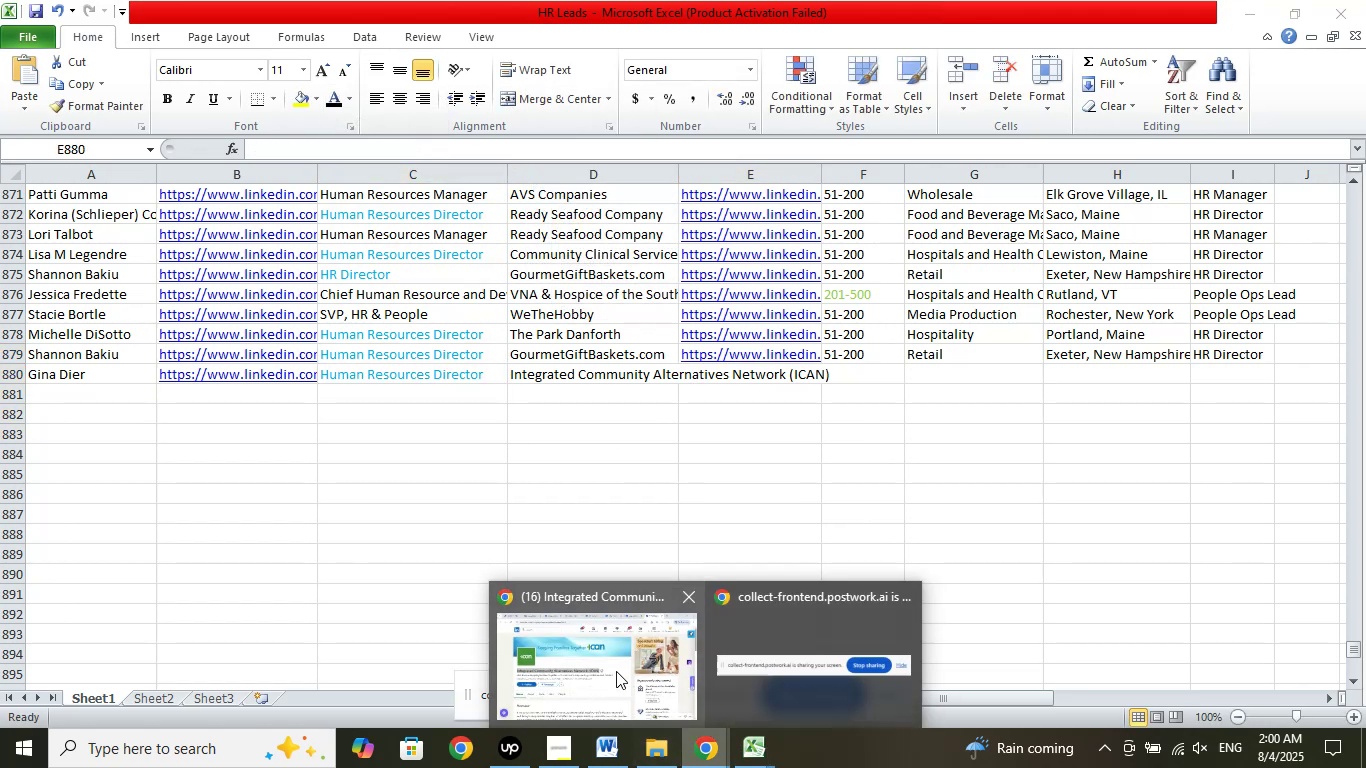 
left_click([616, 670])
 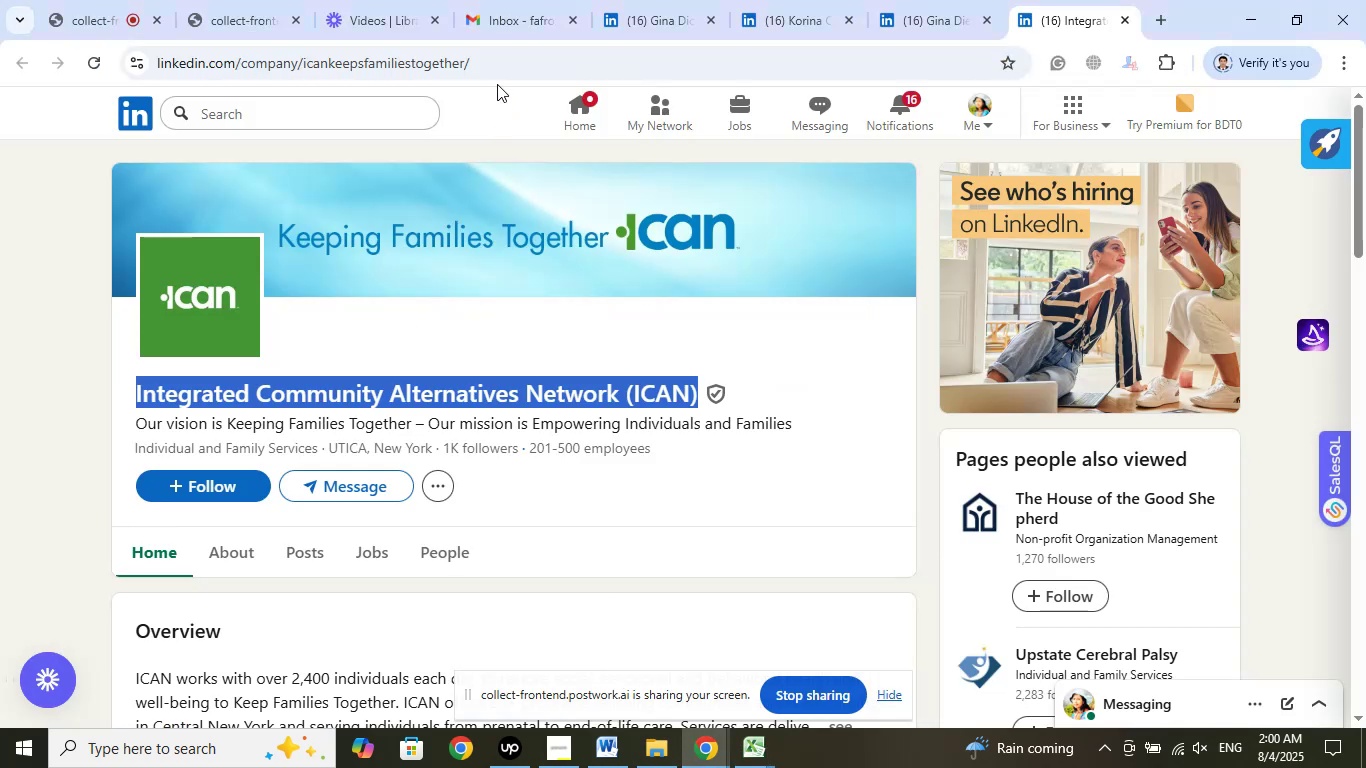 
left_click([491, 68])
 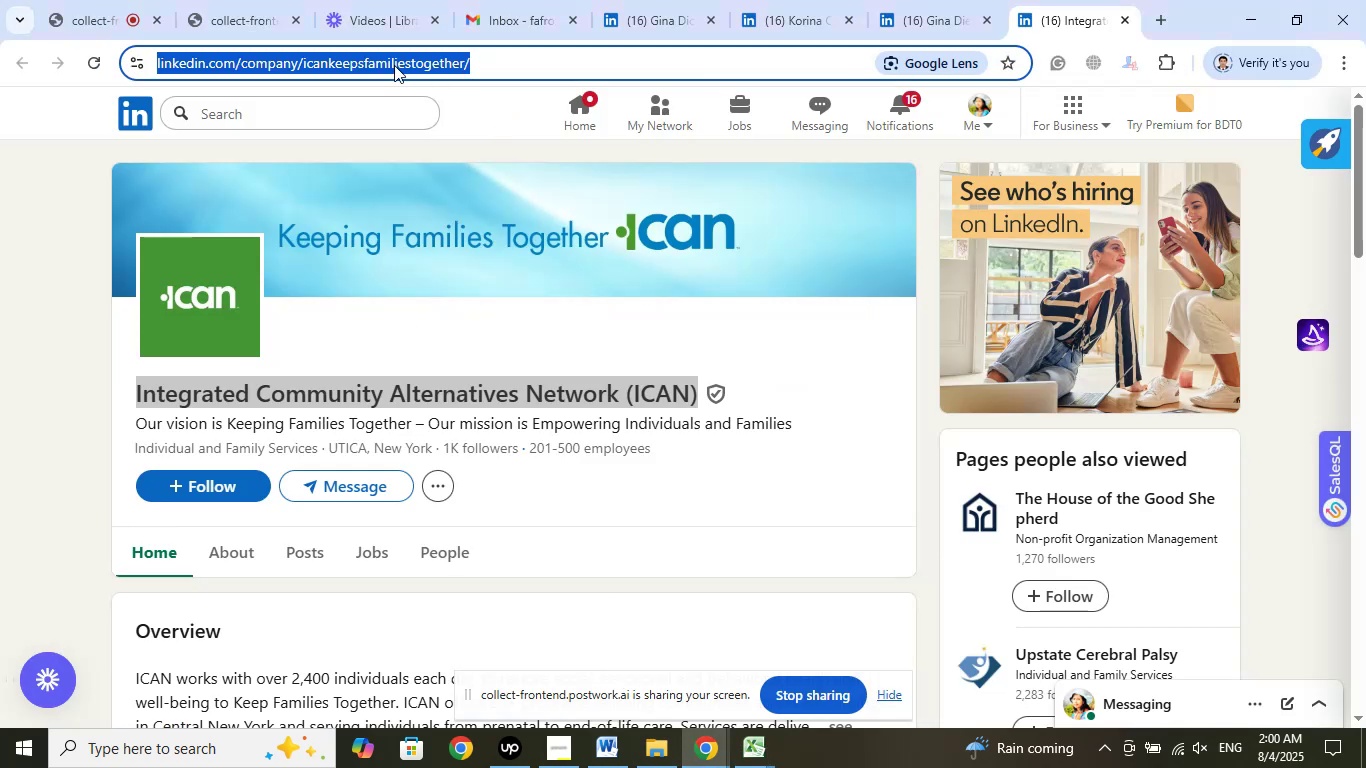 
right_click([391, 61])
 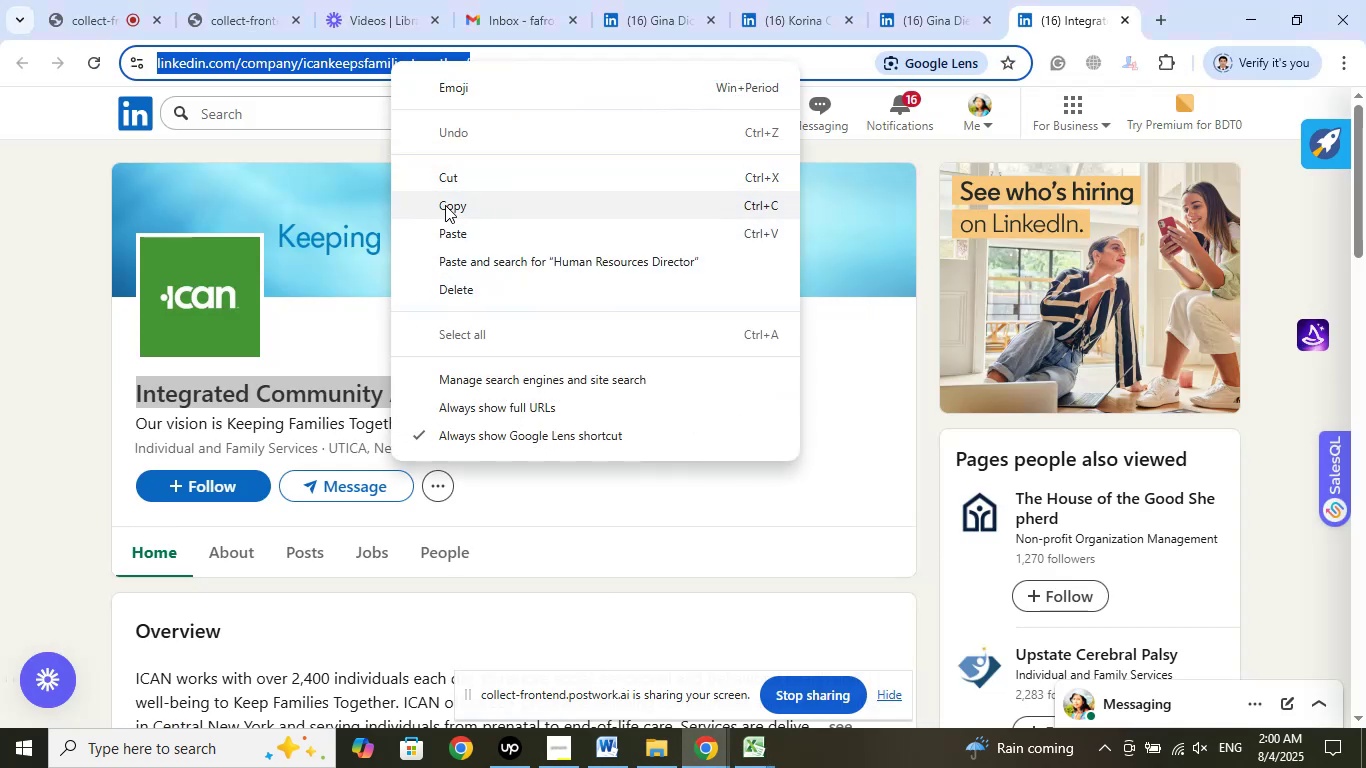 
left_click([446, 205])
 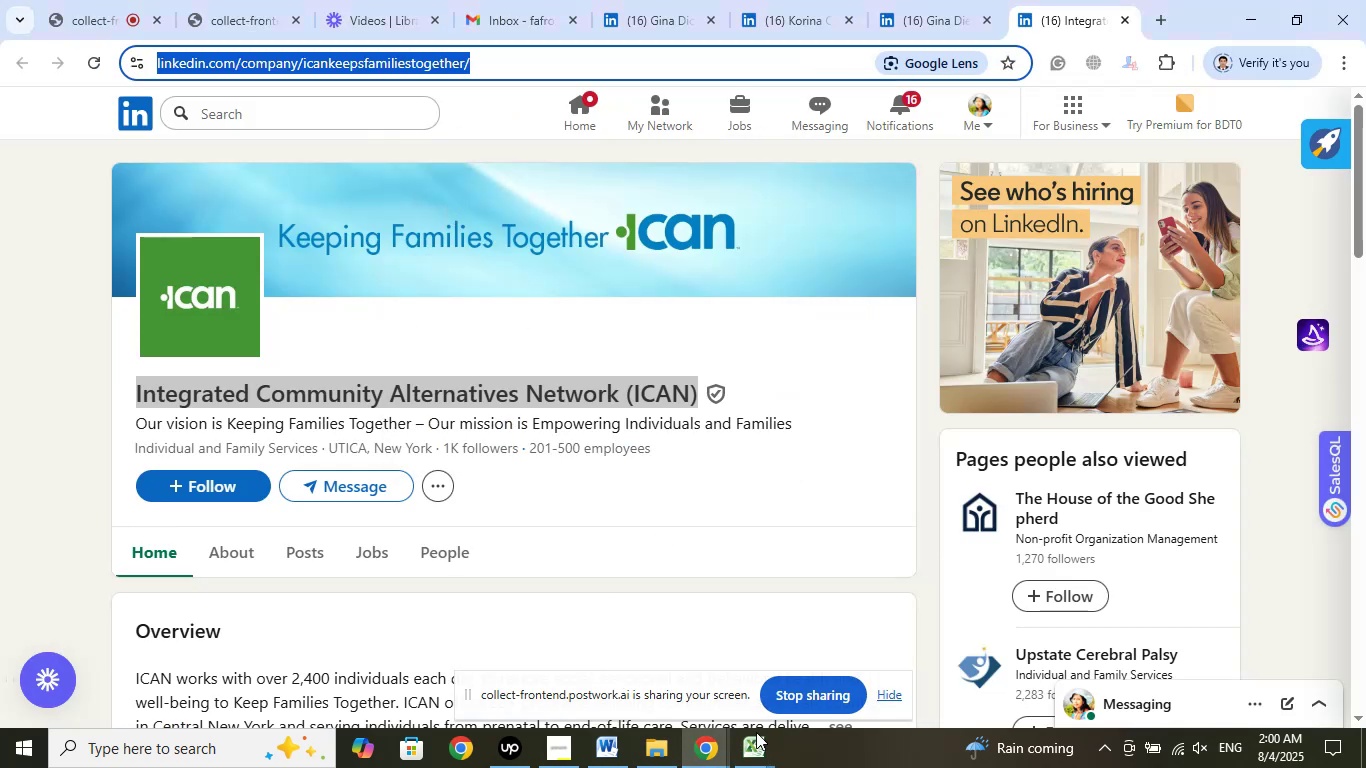 
left_click([751, 747])
 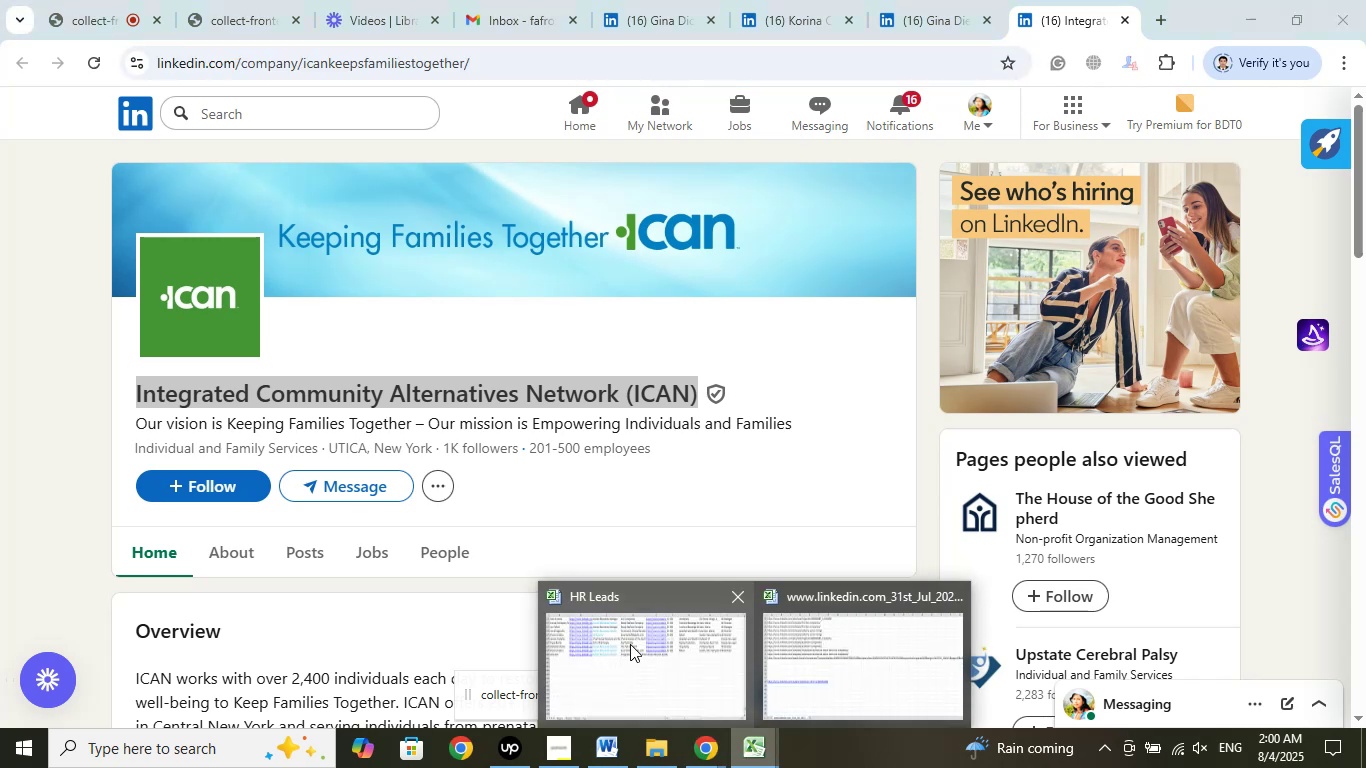 
double_click([630, 644])
 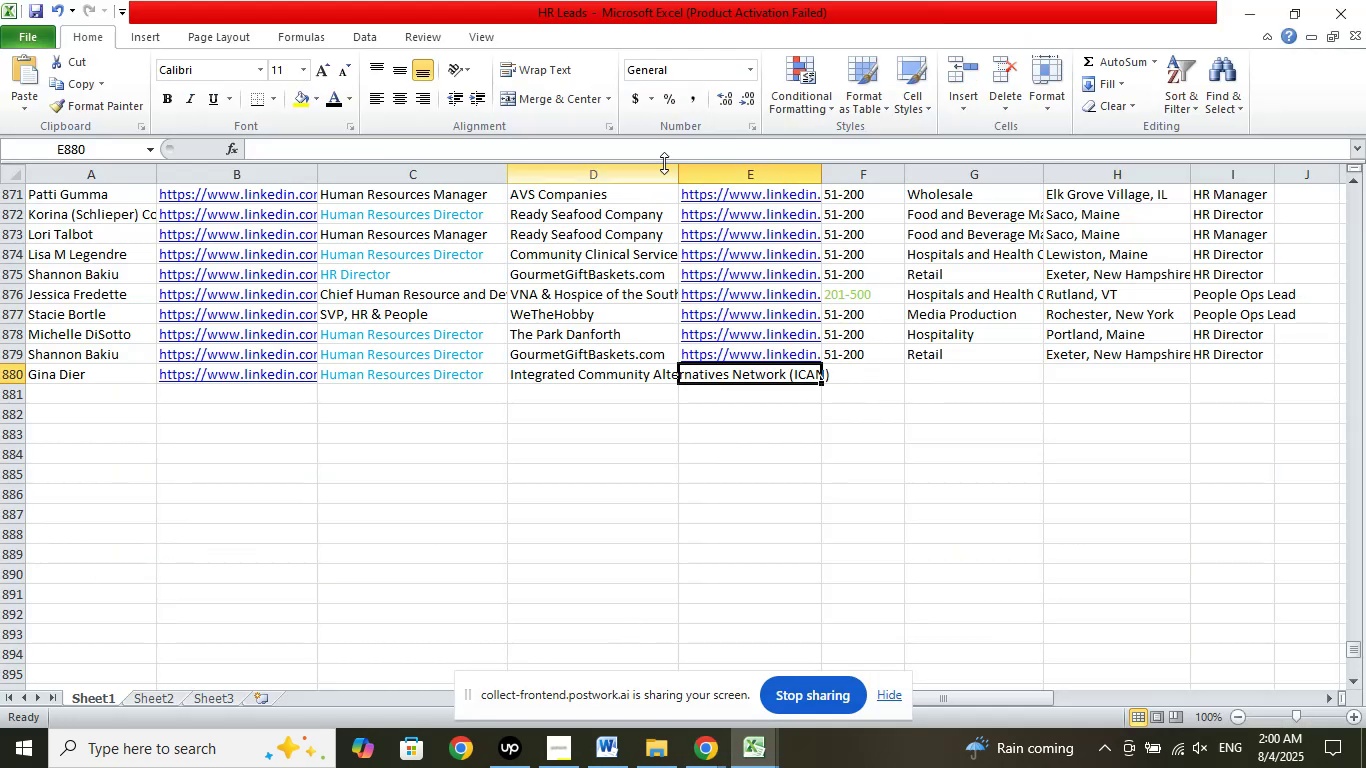 
left_click([673, 147])
 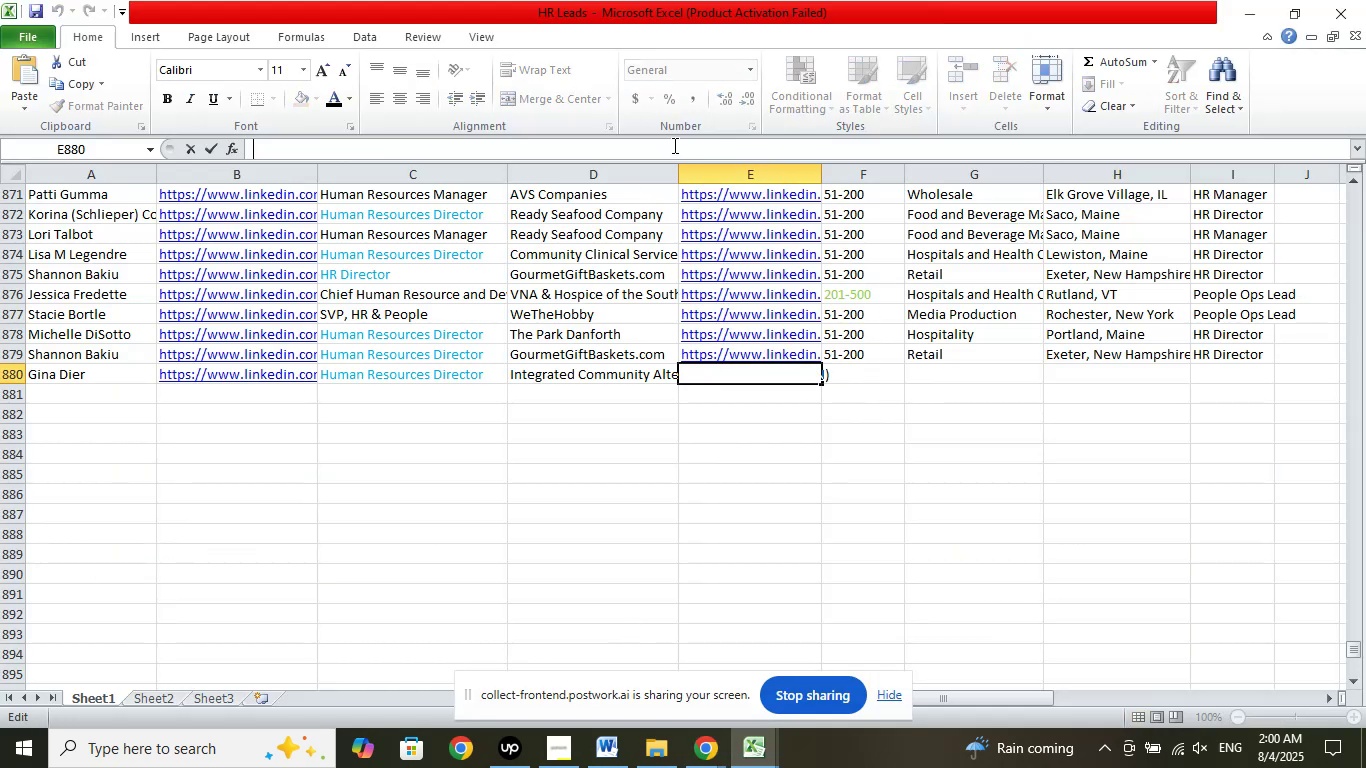 
right_click([673, 145])
 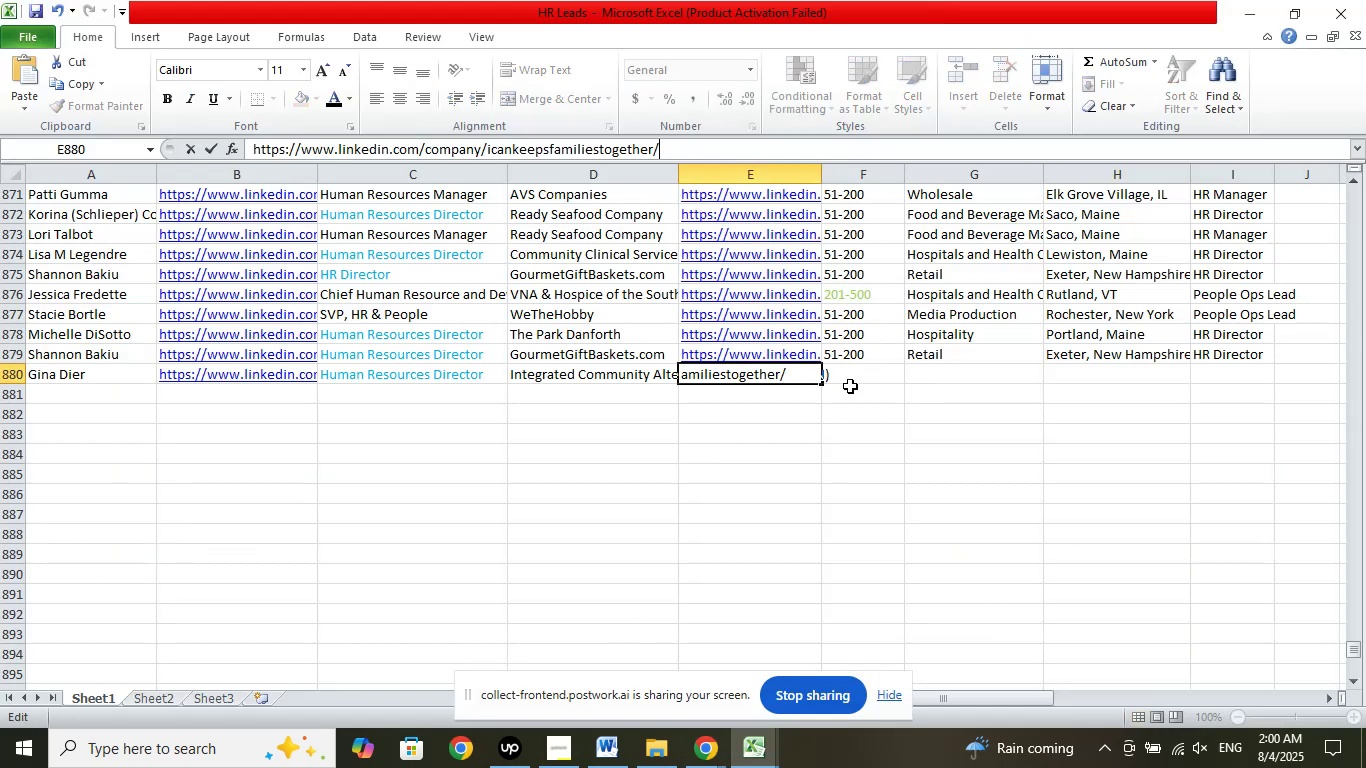 
left_click([845, 375])
 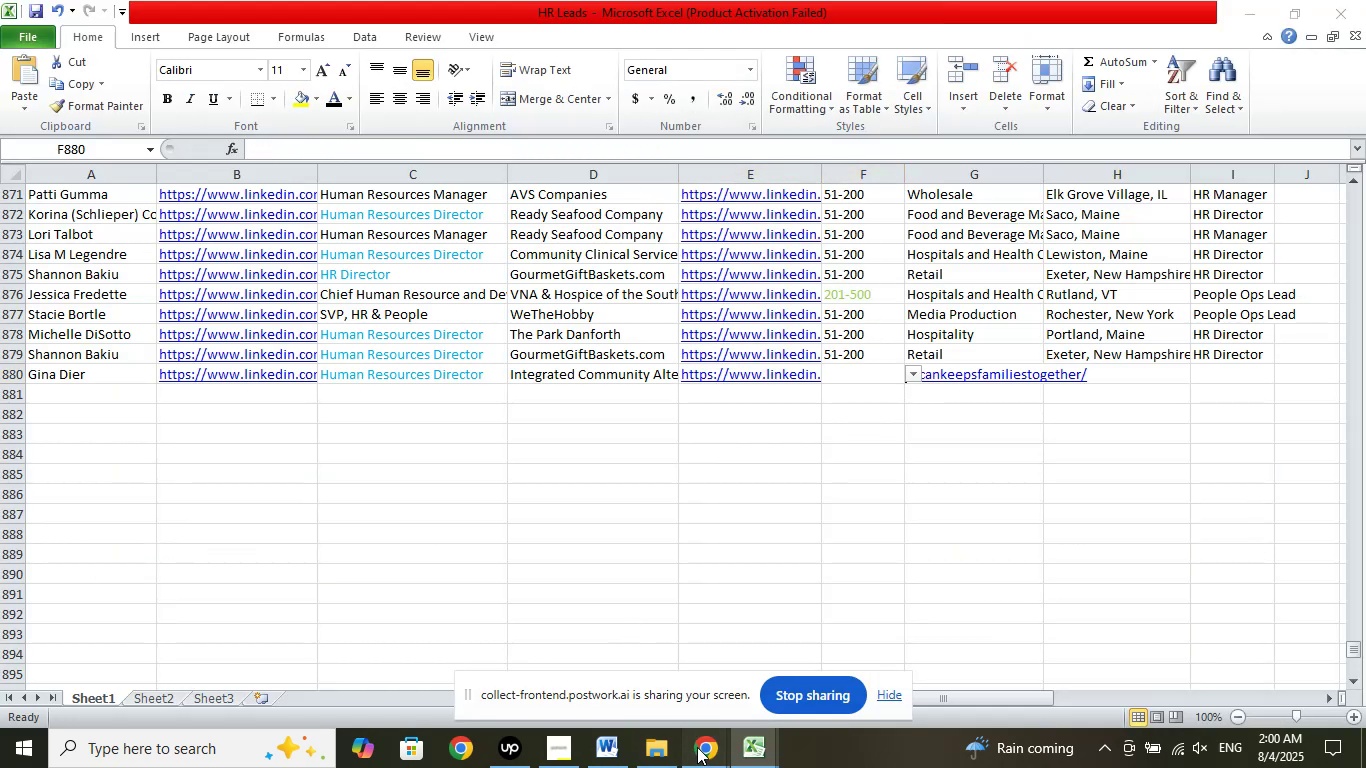 
double_click([635, 653])
 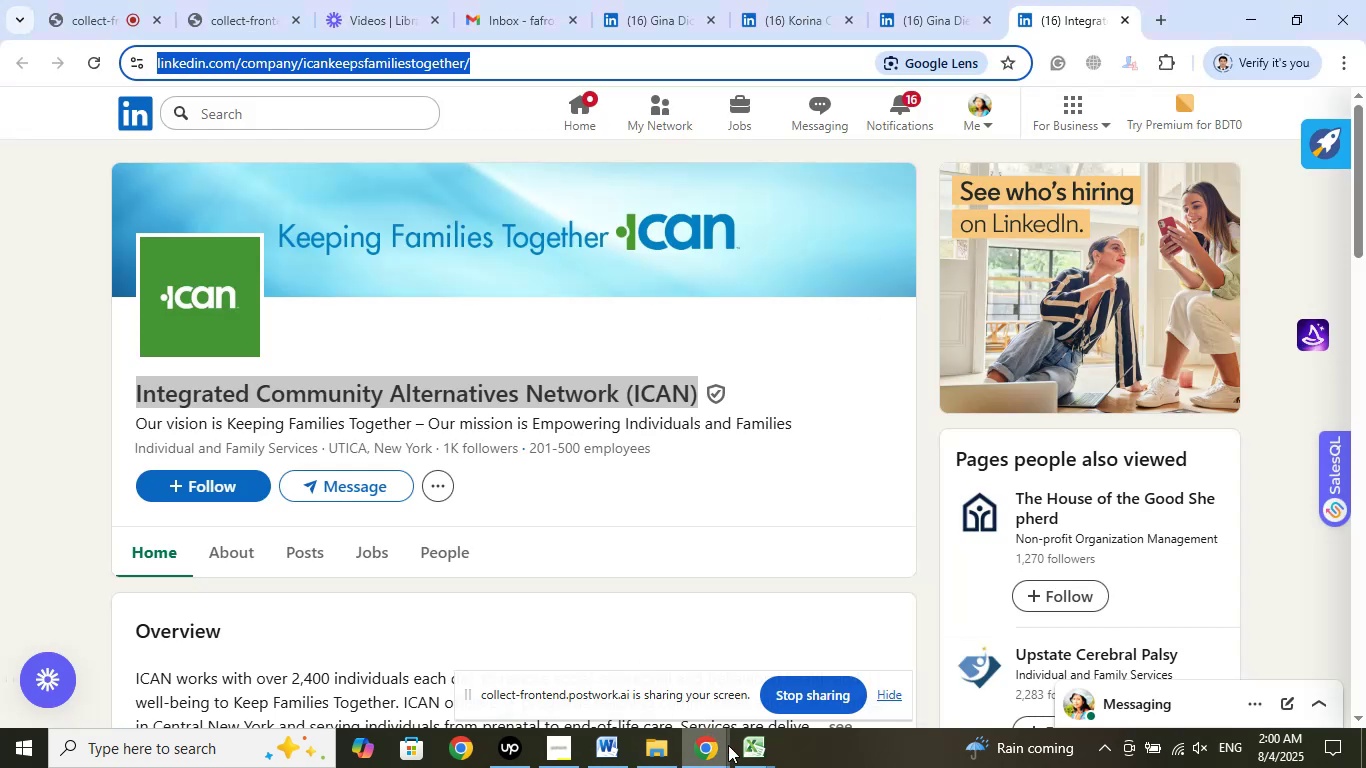 
left_click([748, 750])
 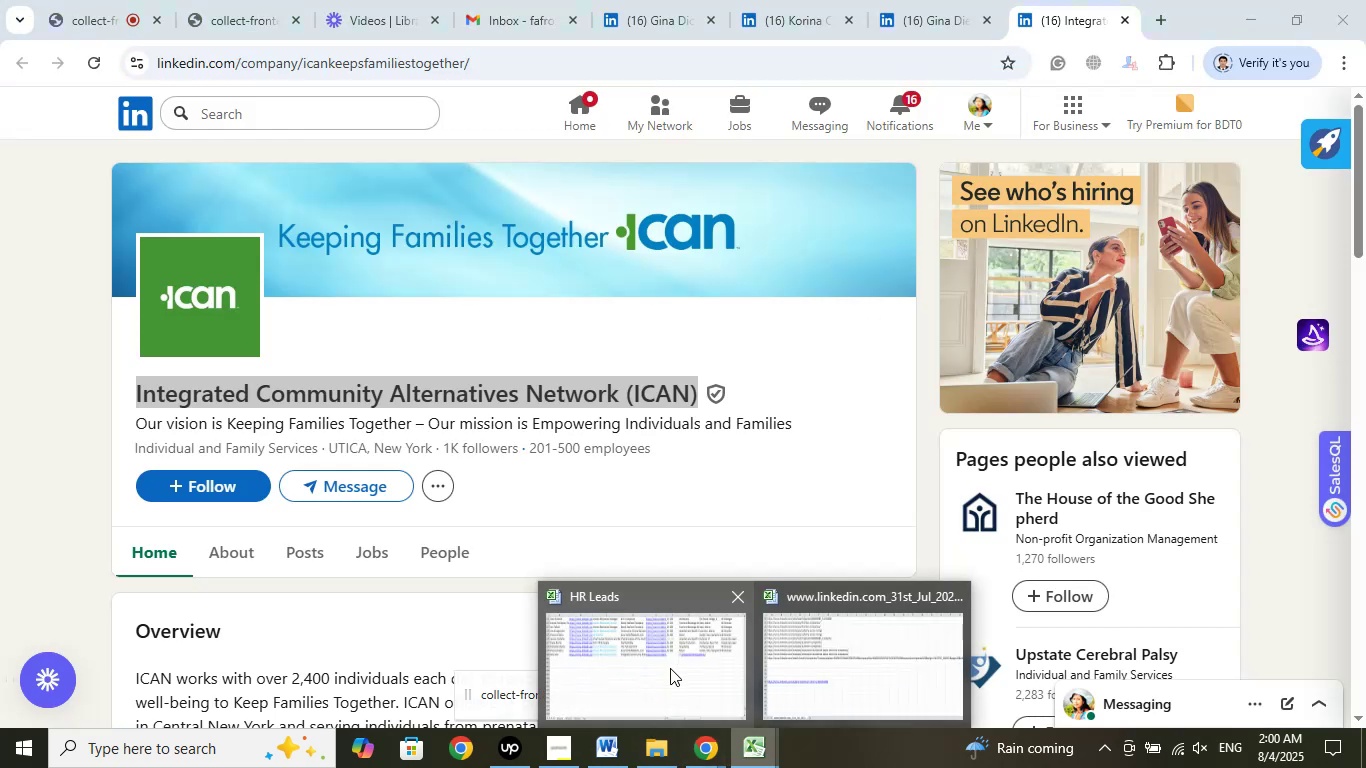 
left_click([670, 668])
 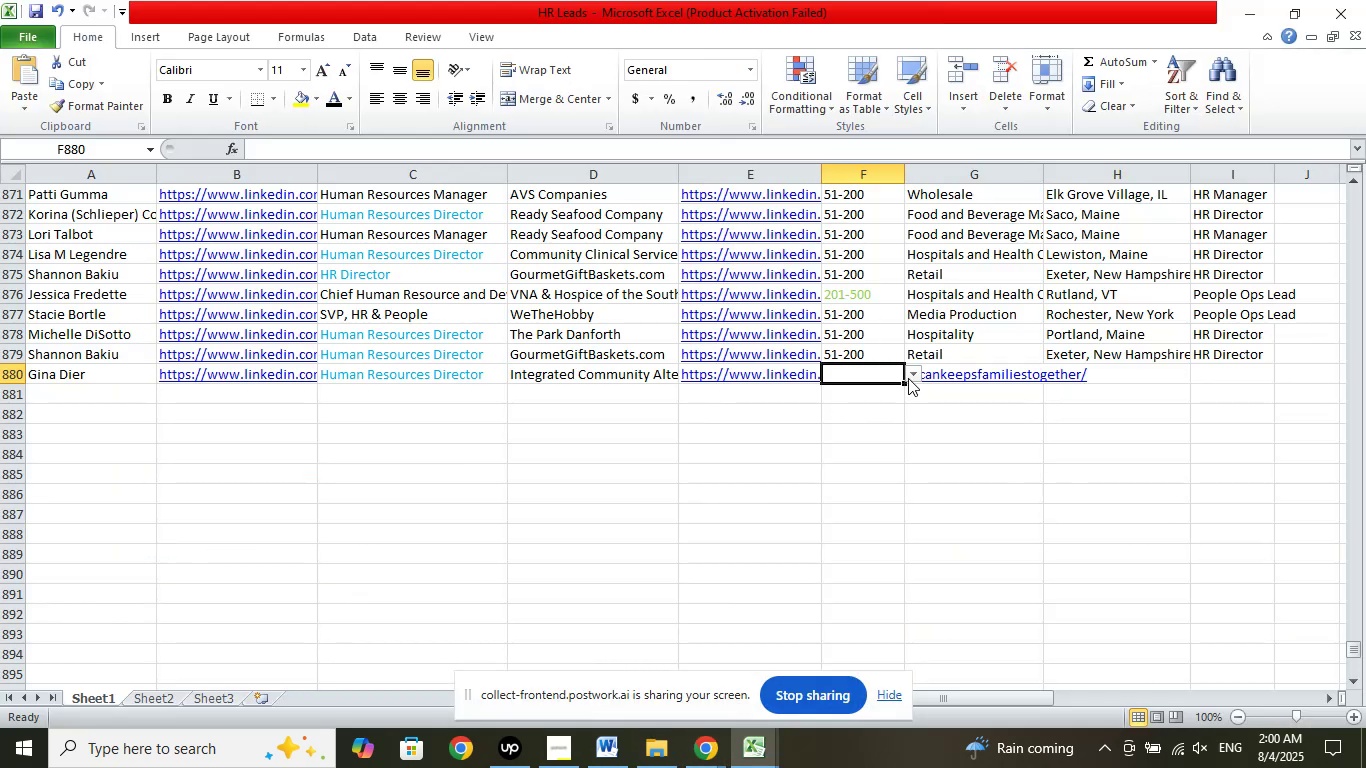 
left_click([913, 374])
 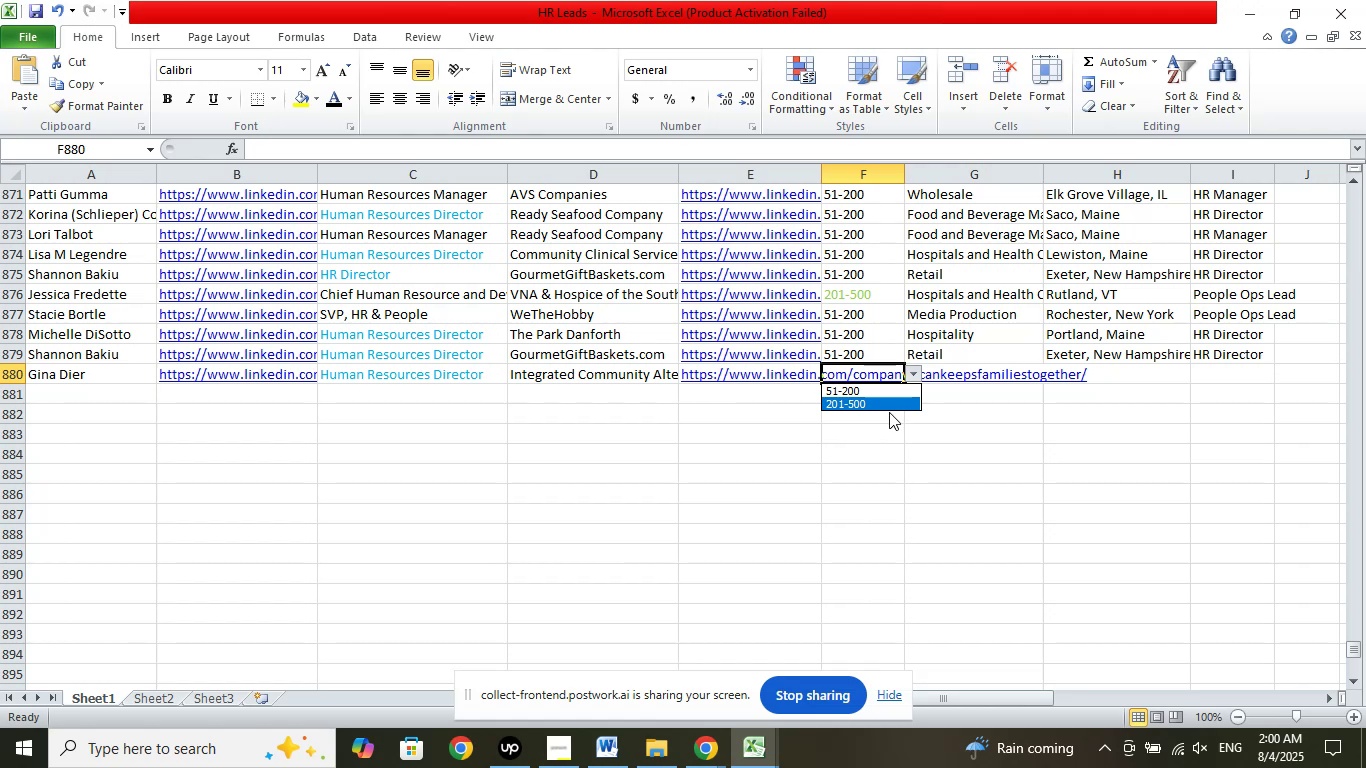 
left_click([888, 411])
 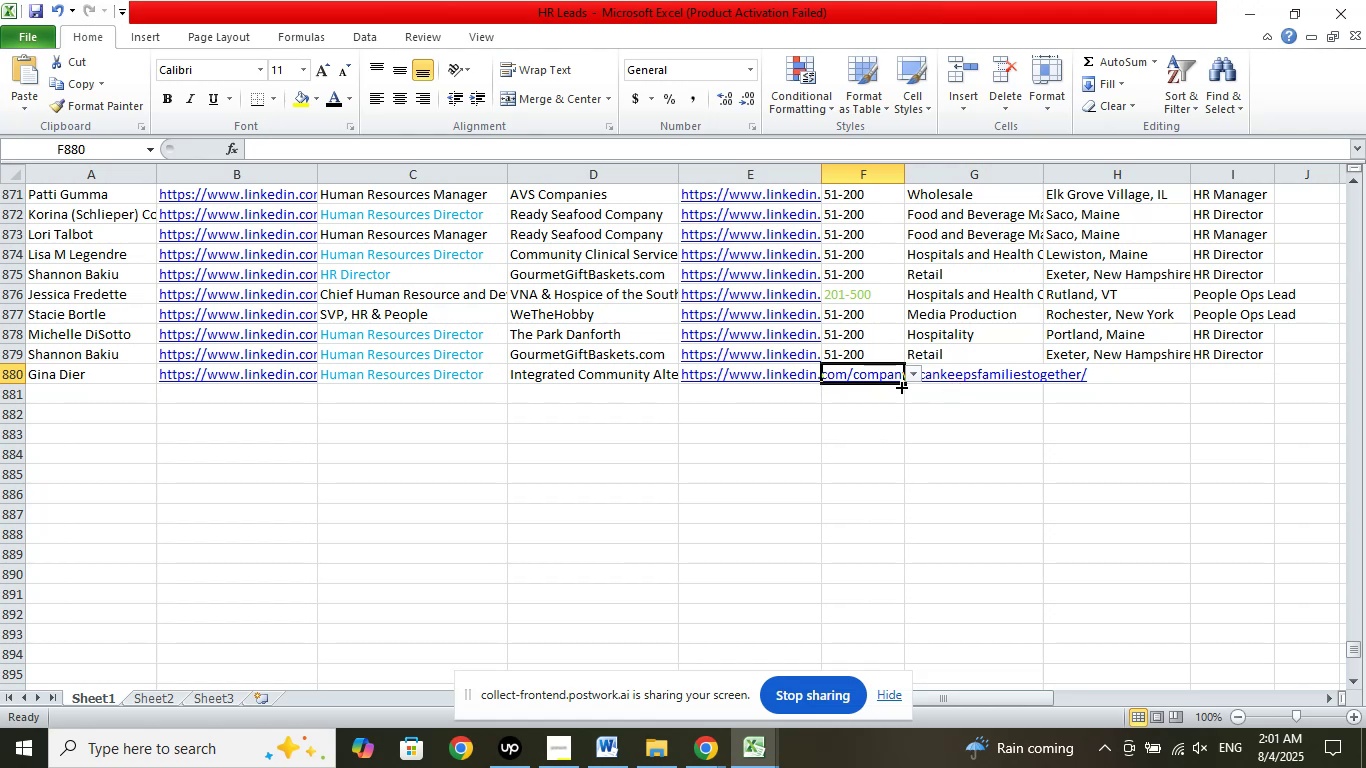 
left_click([910, 379])
 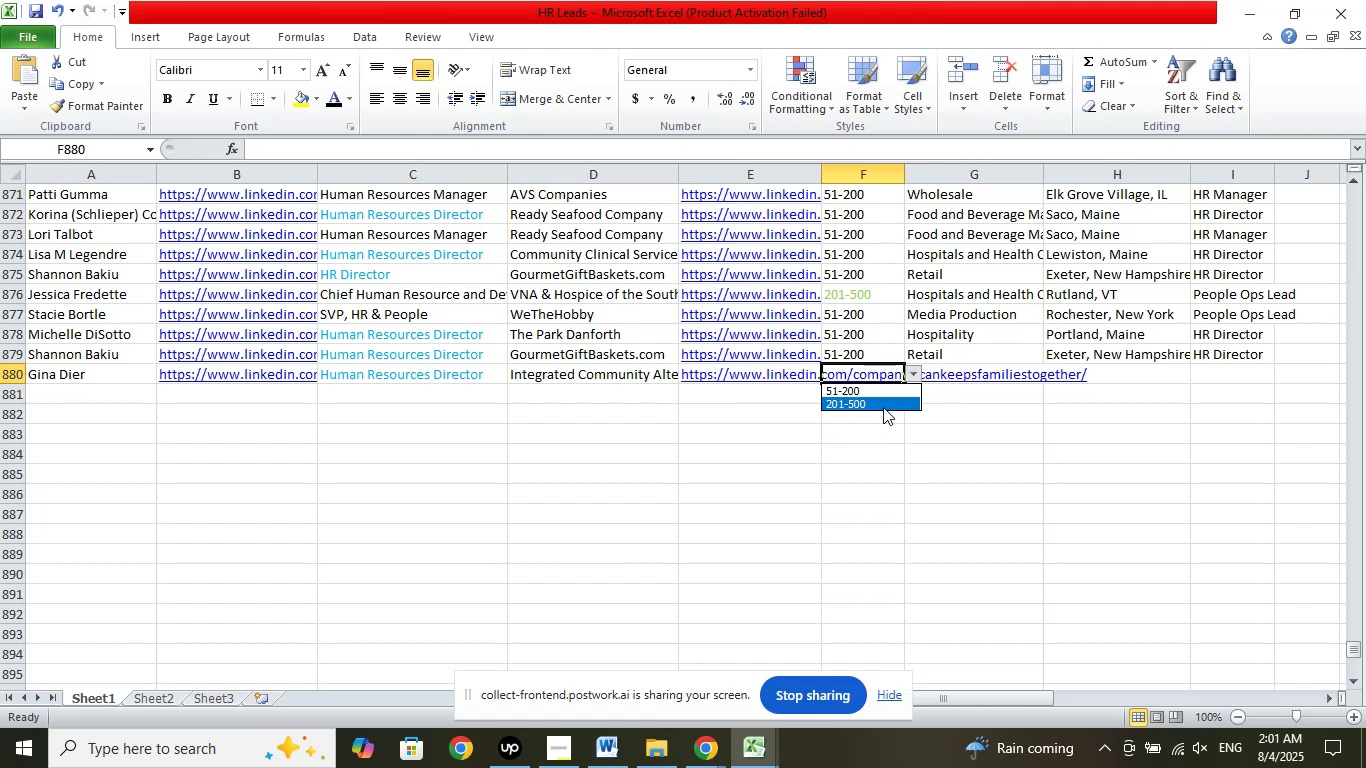 
left_click([883, 407])
 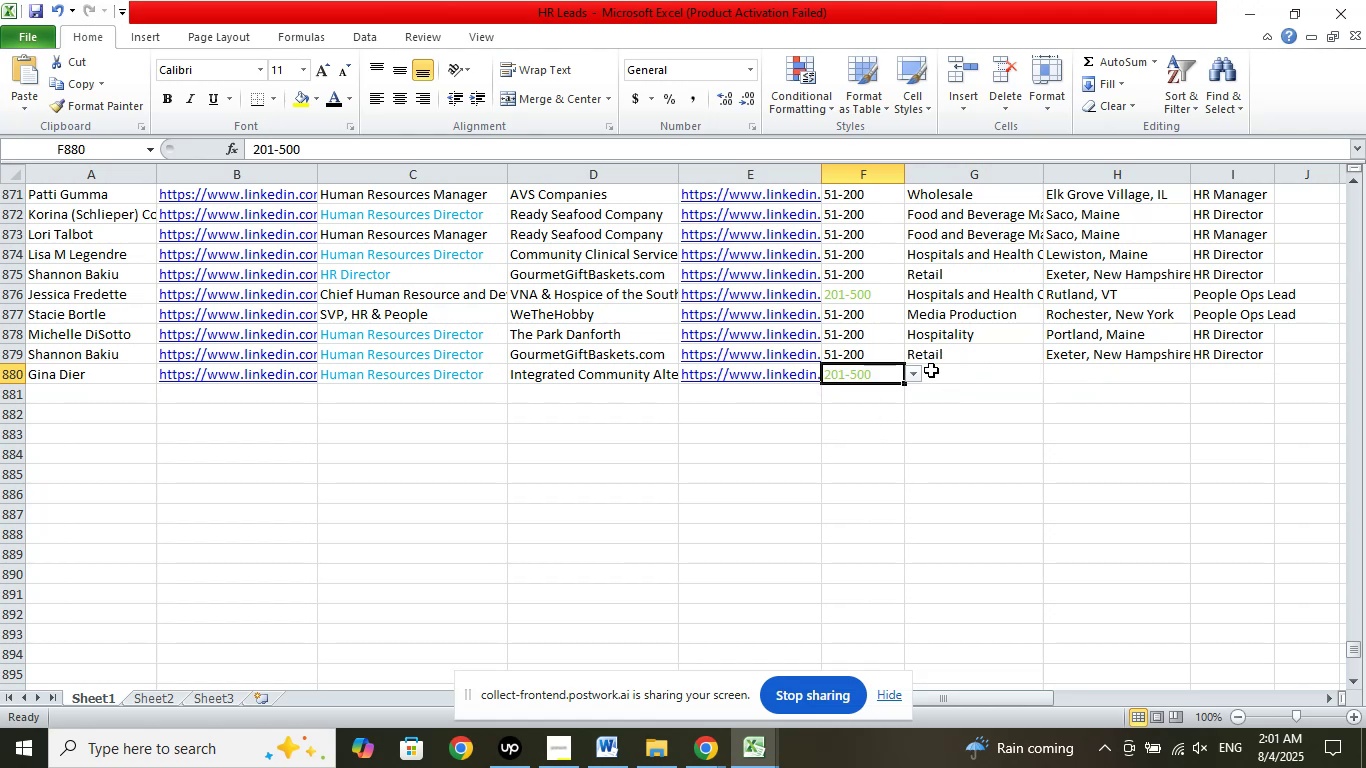 
left_click([931, 370])
 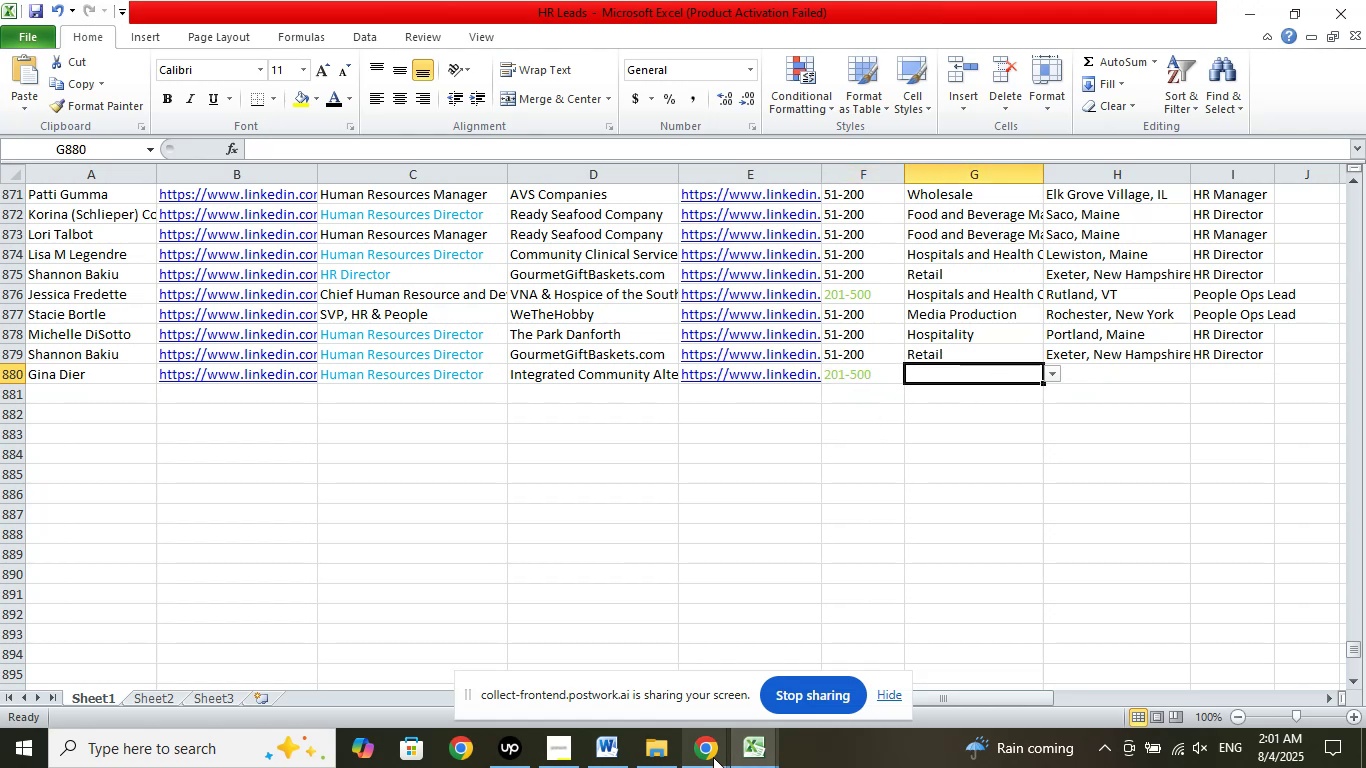 
double_click([670, 693])
 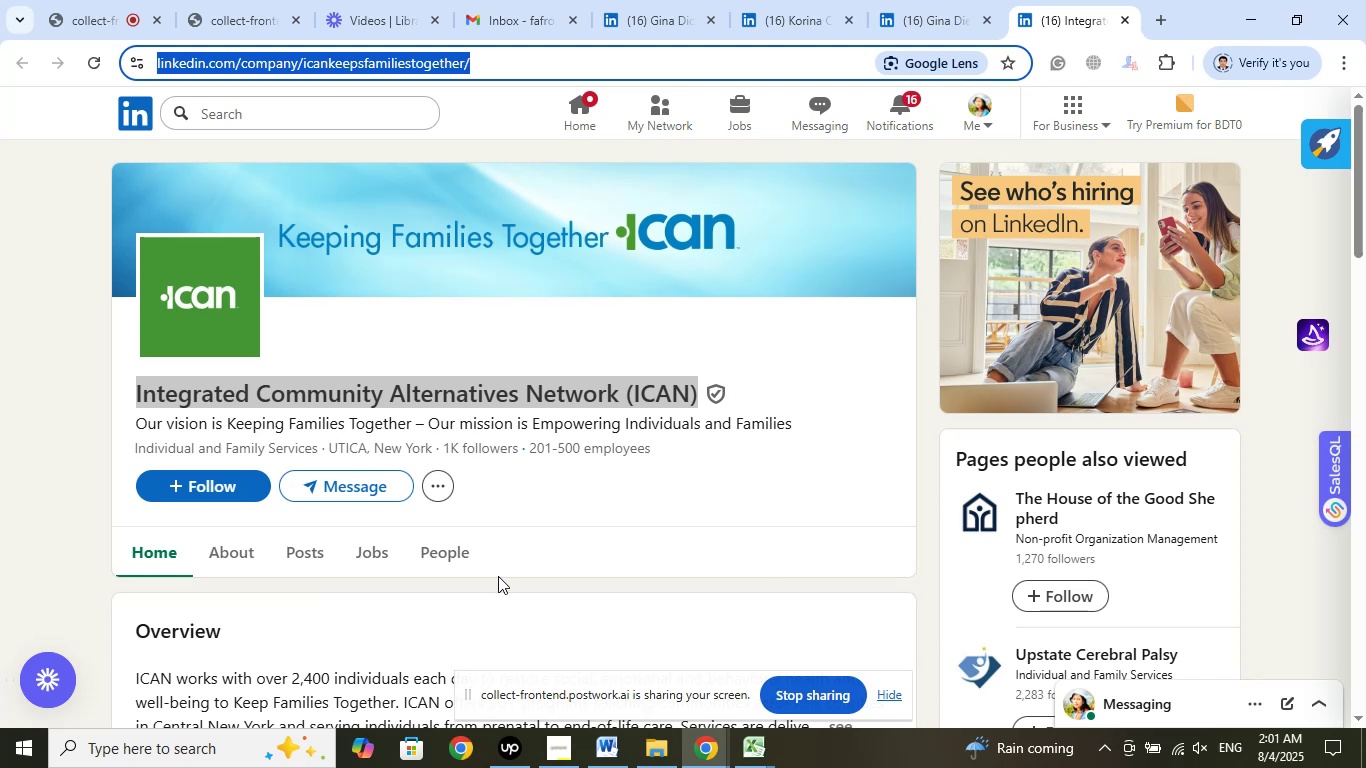 
wait(6.8)
 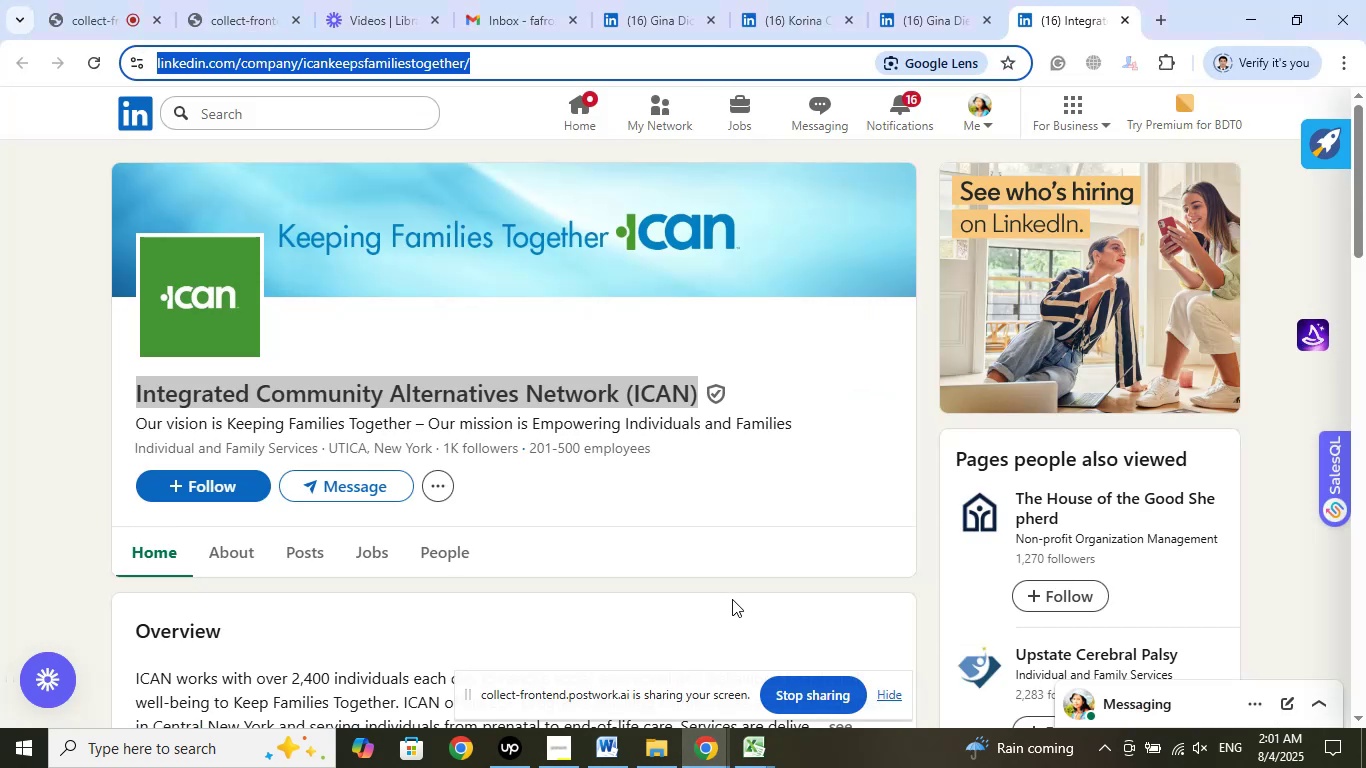 
left_click_drag(start_coordinate=[327, 450], to_coordinate=[432, 447])
 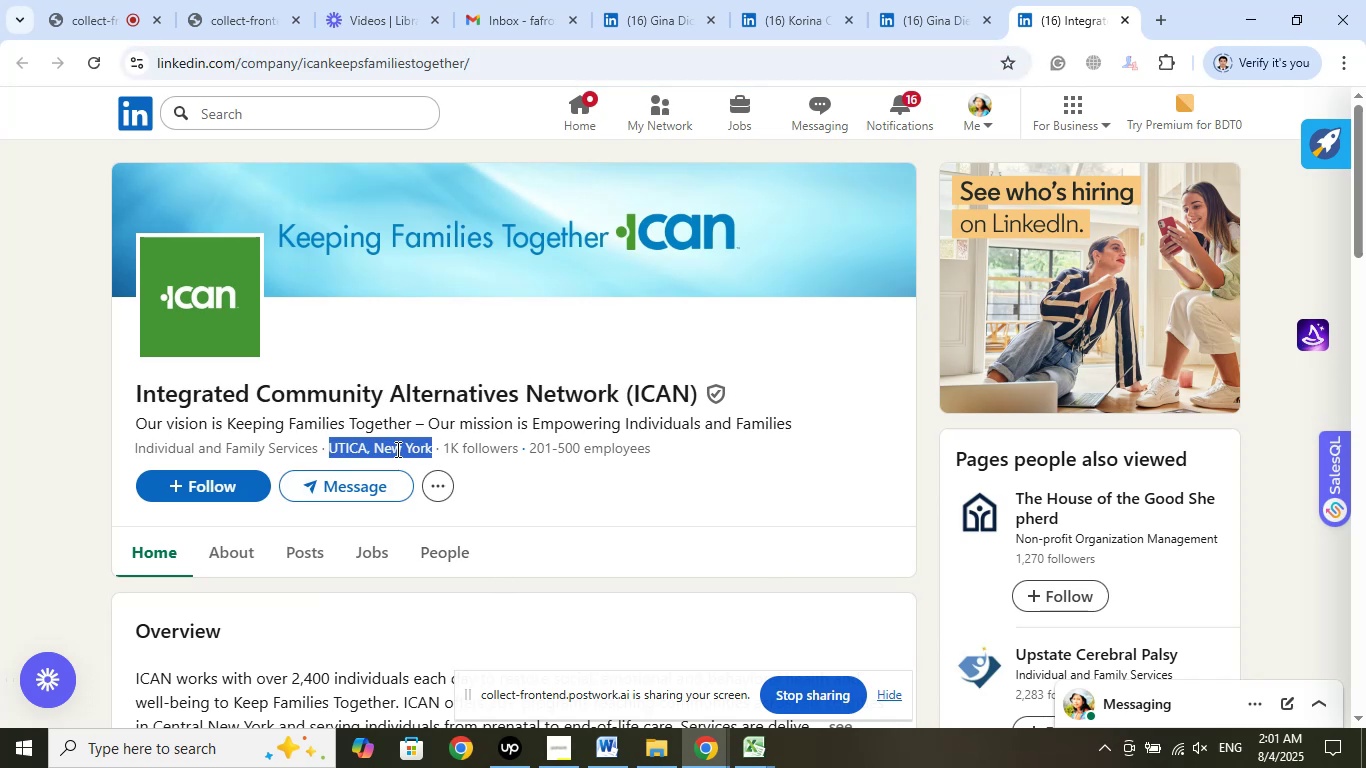 
right_click([396, 449])
 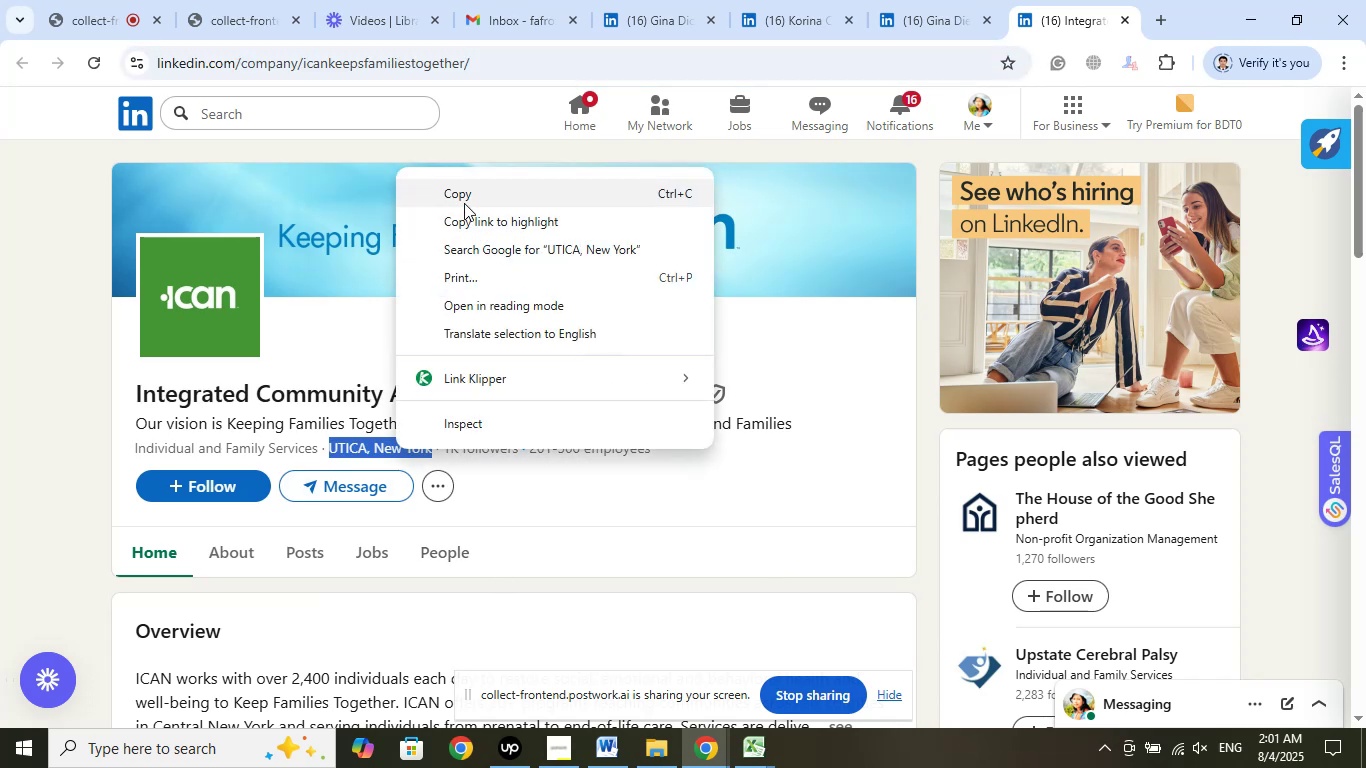 
left_click([466, 200])
 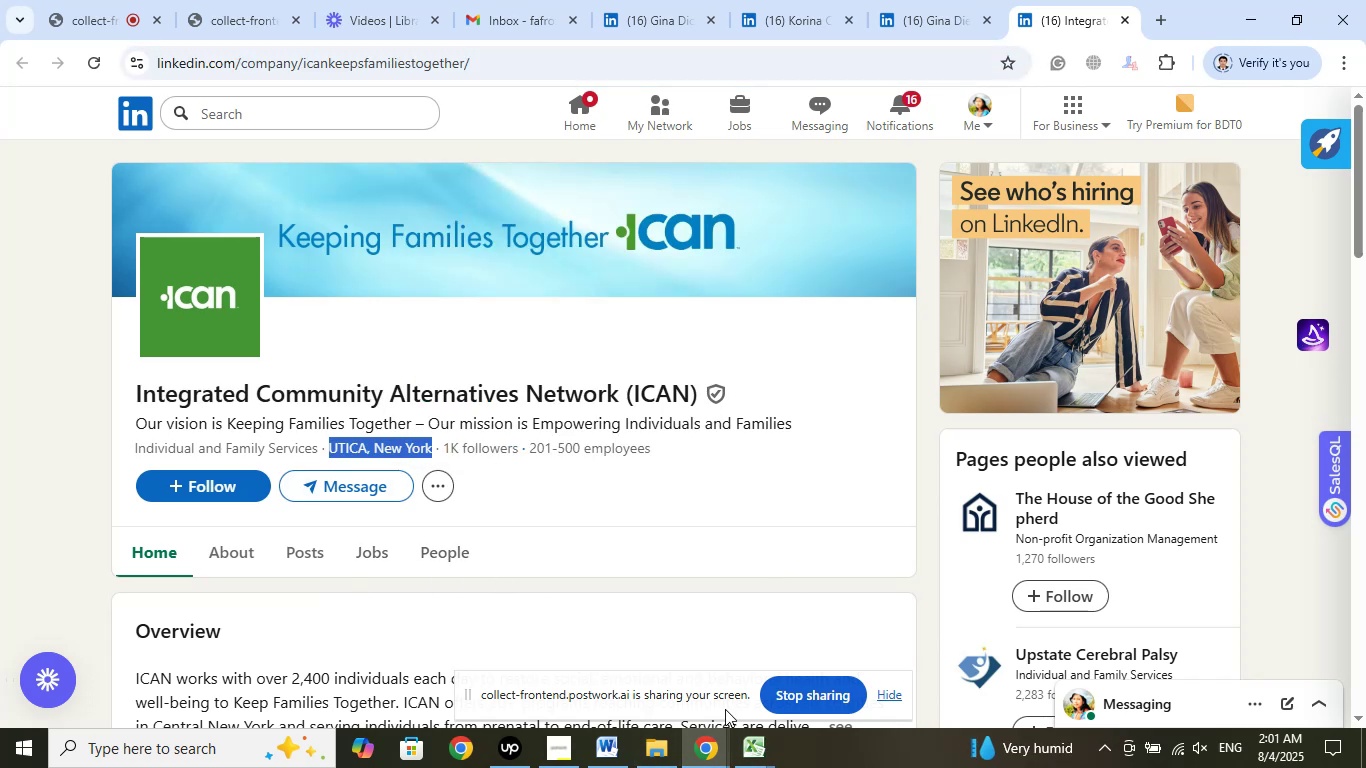 
left_click([748, 755])
 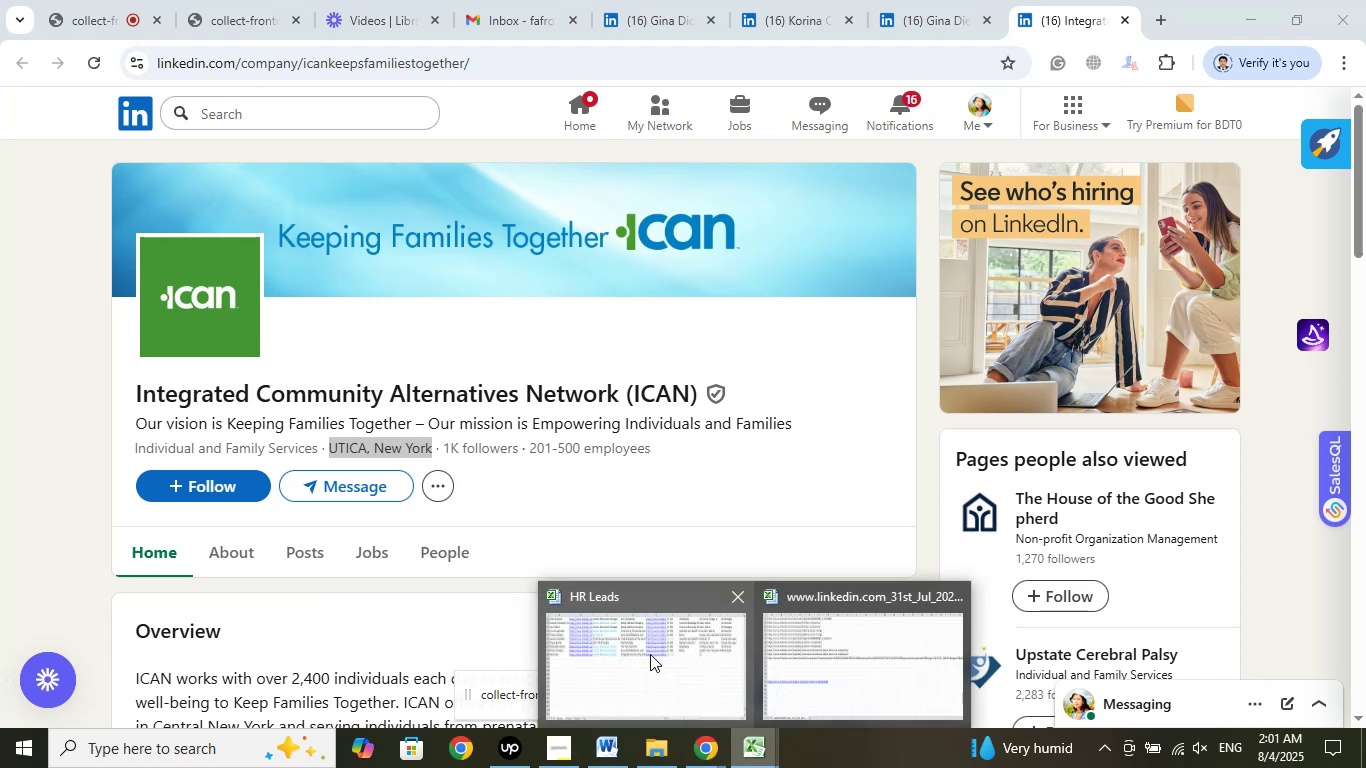 
left_click([650, 654])
 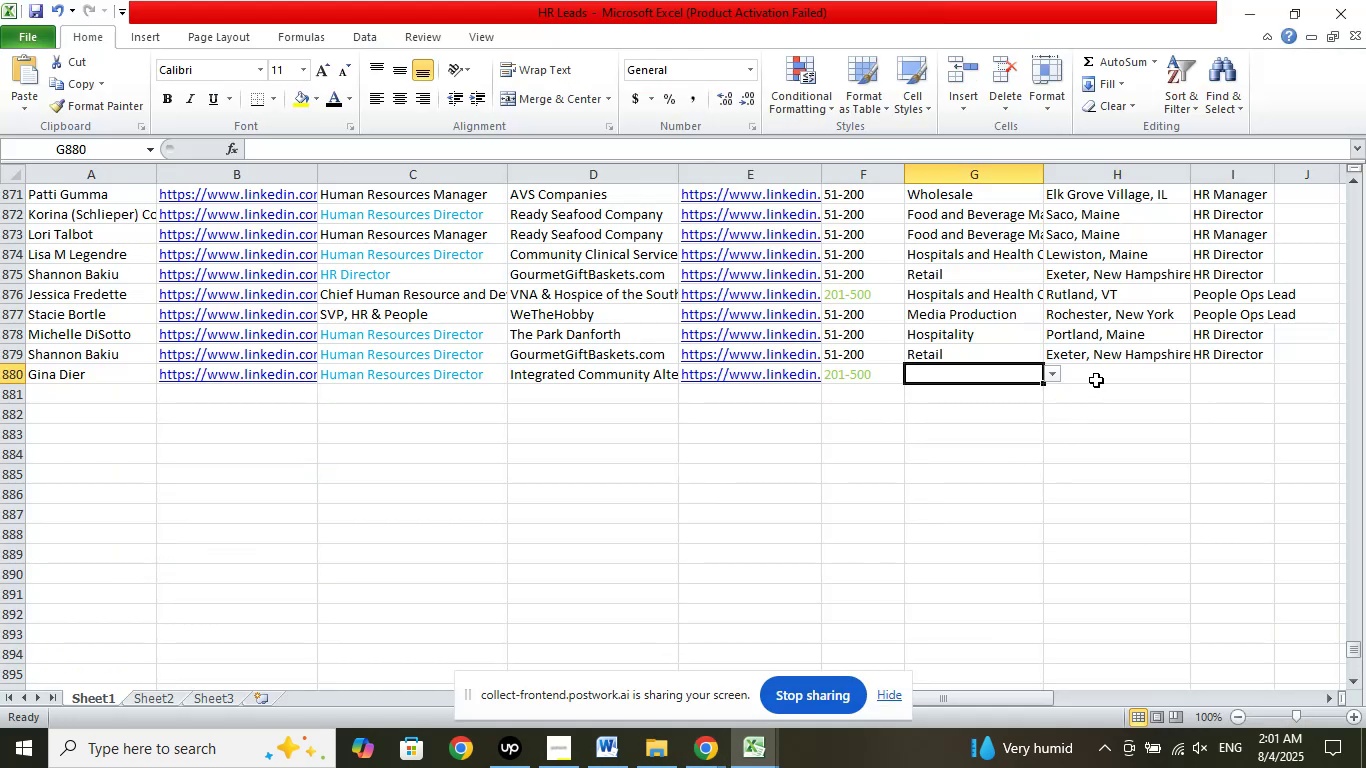 
left_click([1097, 374])
 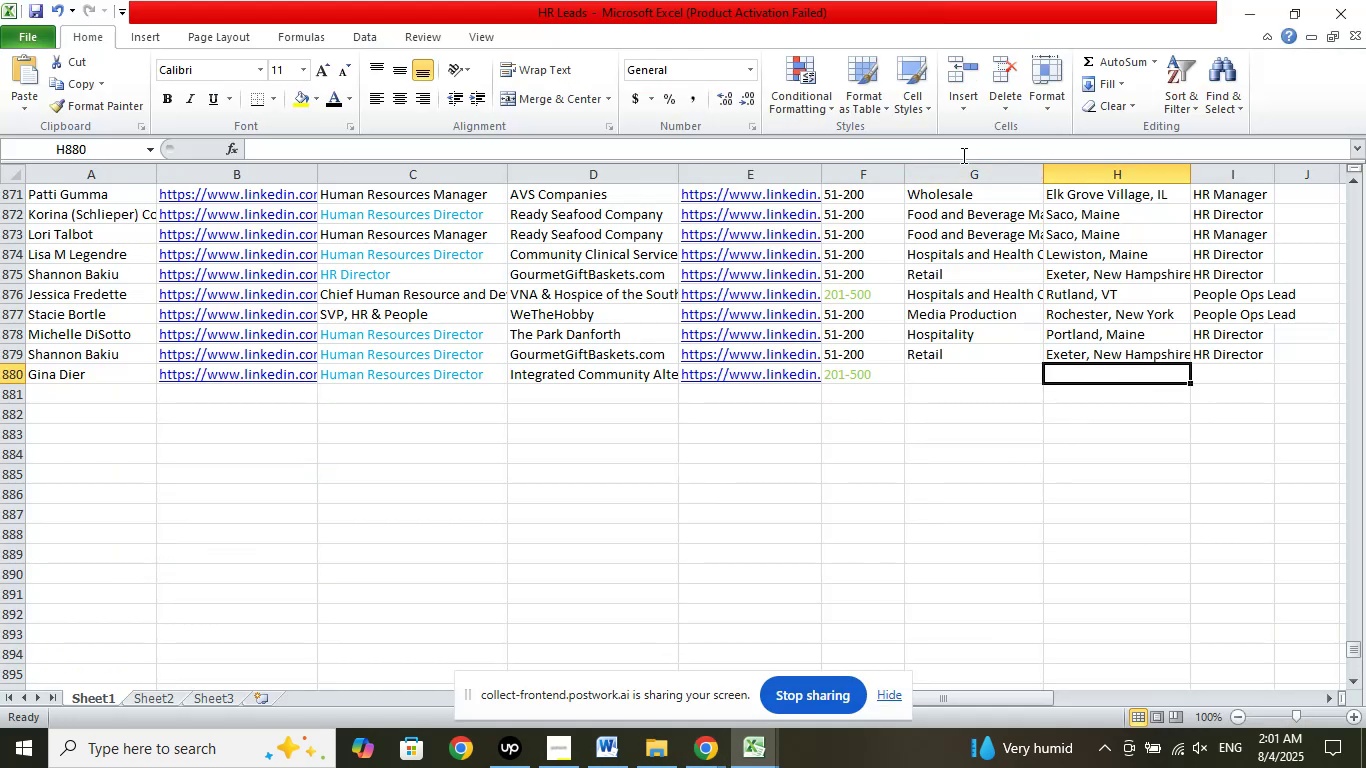 
left_click([963, 153])
 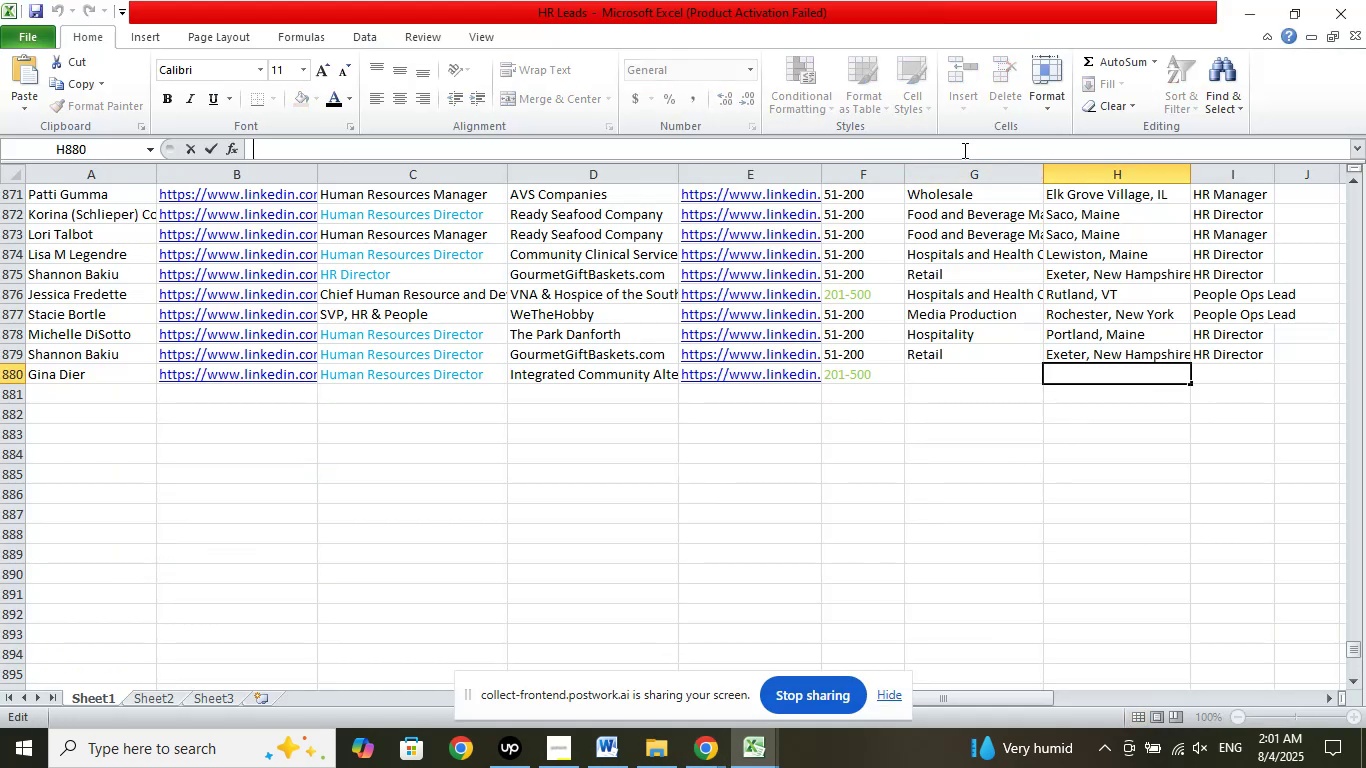 
right_click([963, 150])
 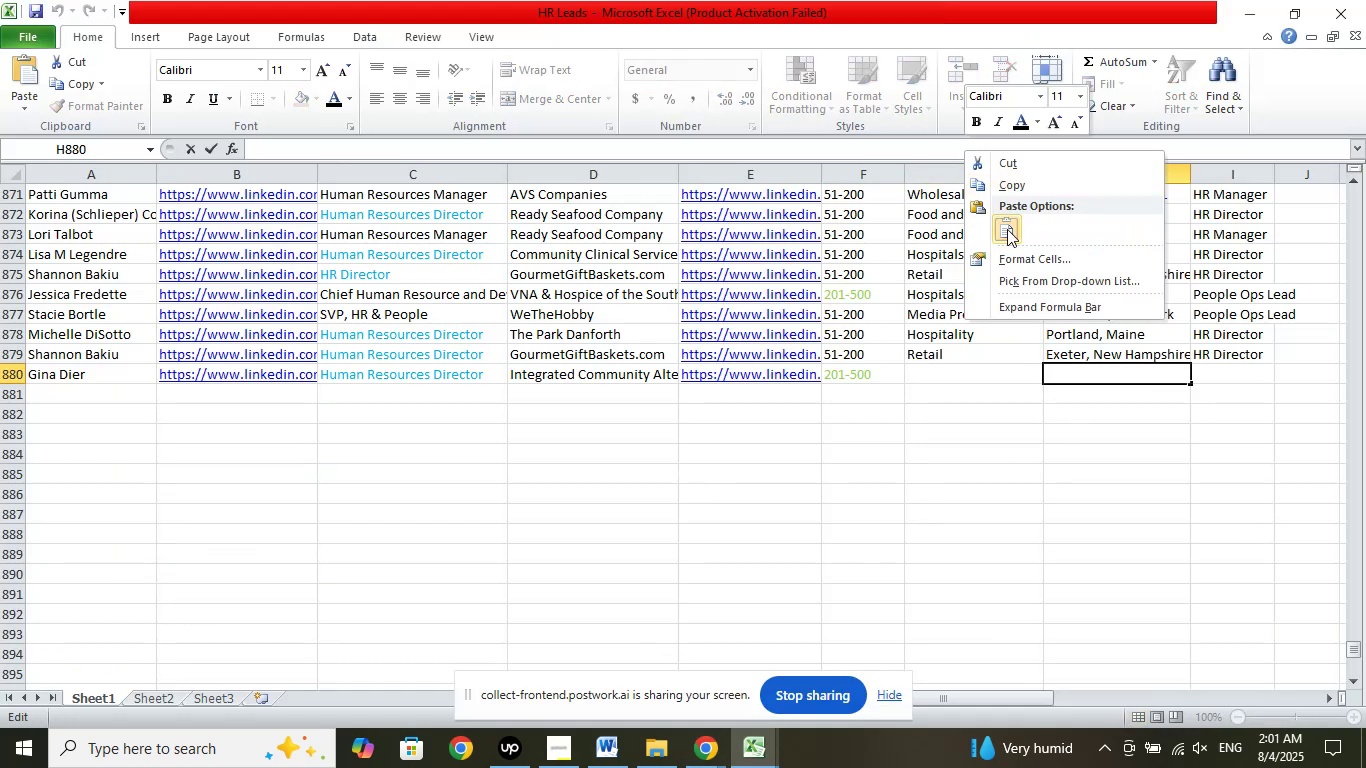 
left_click([1008, 229])
 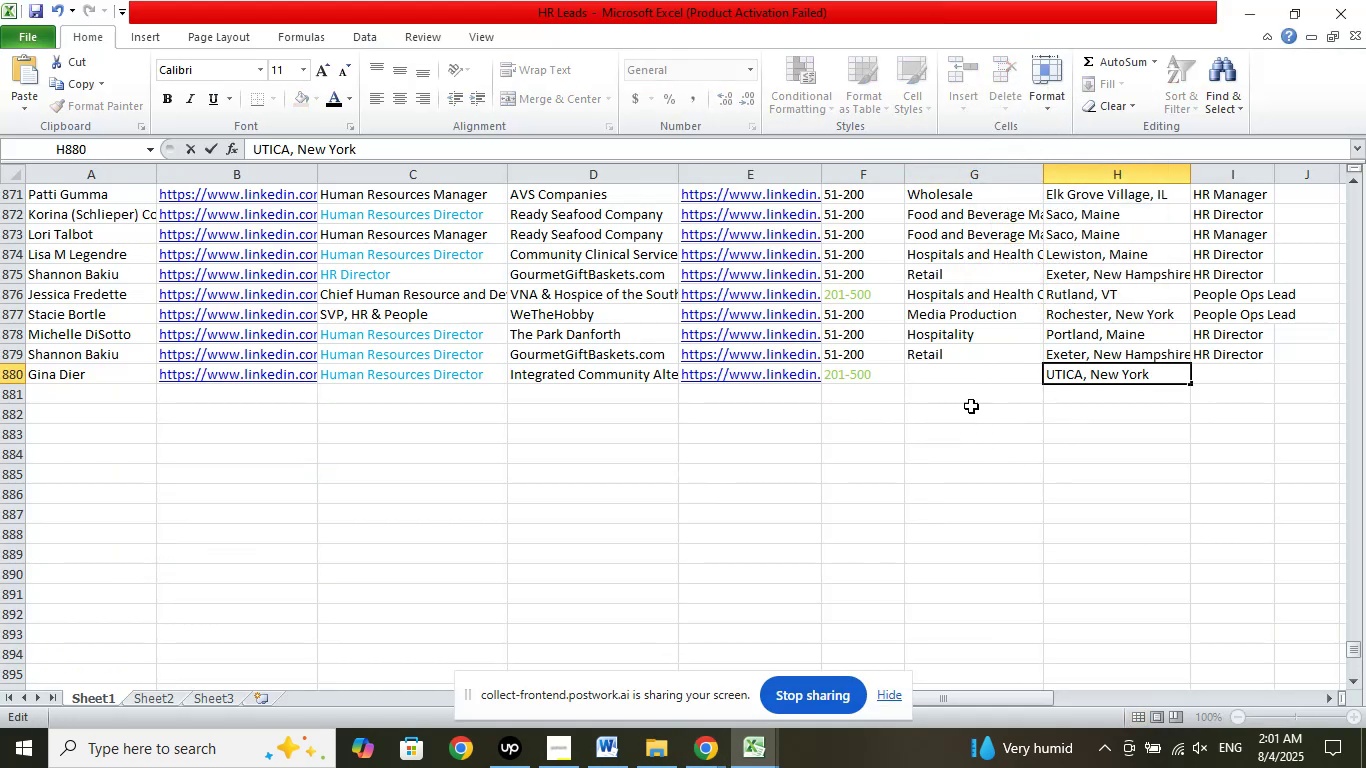 
left_click([959, 378])
 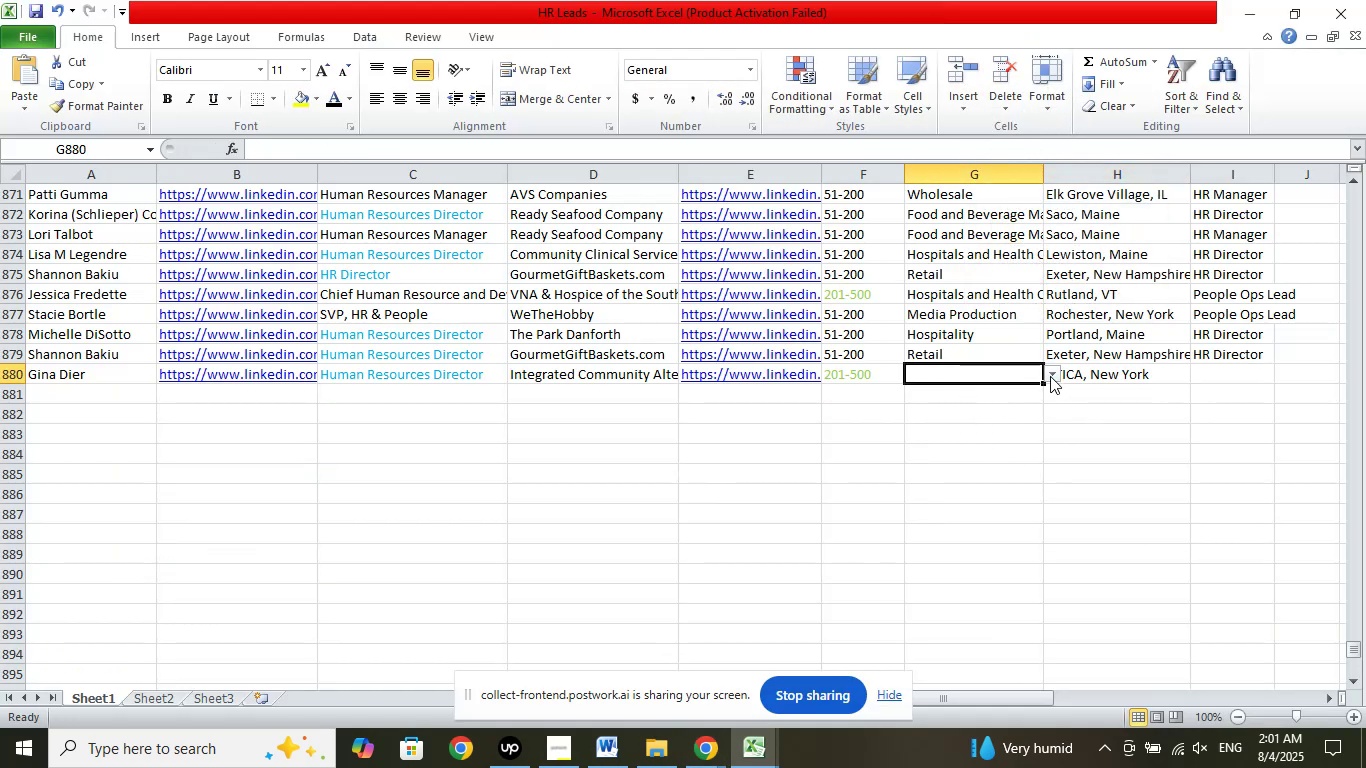 
left_click([1050, 376])
 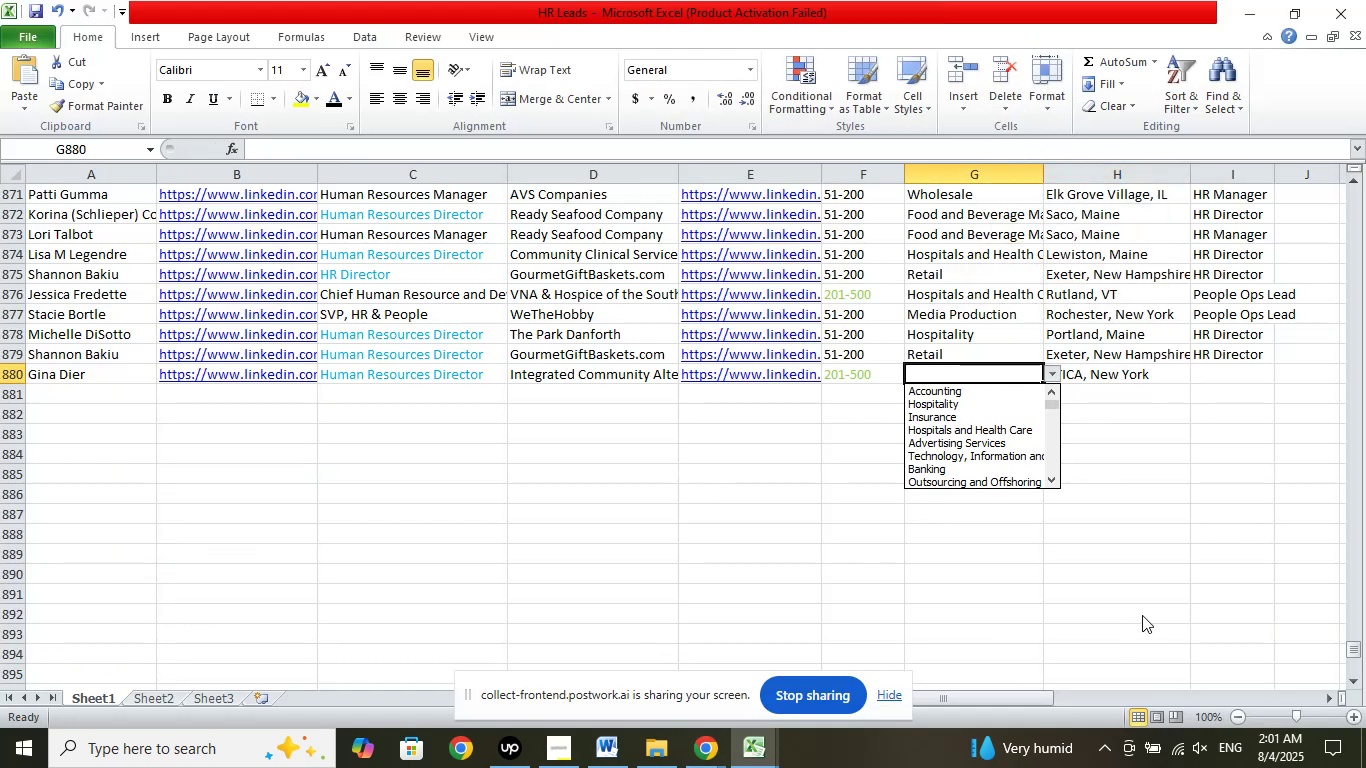 
key(ArrowDown)
 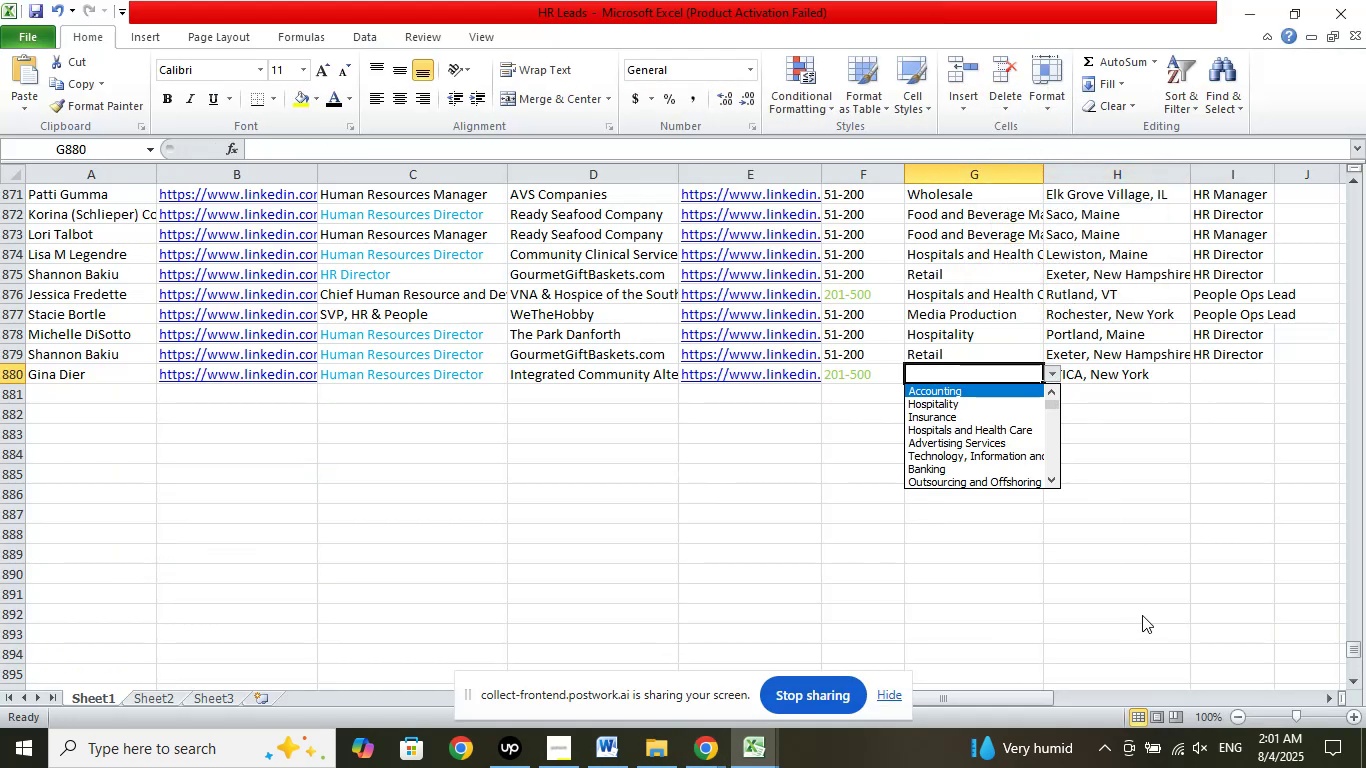 
key(ArrowDown)
 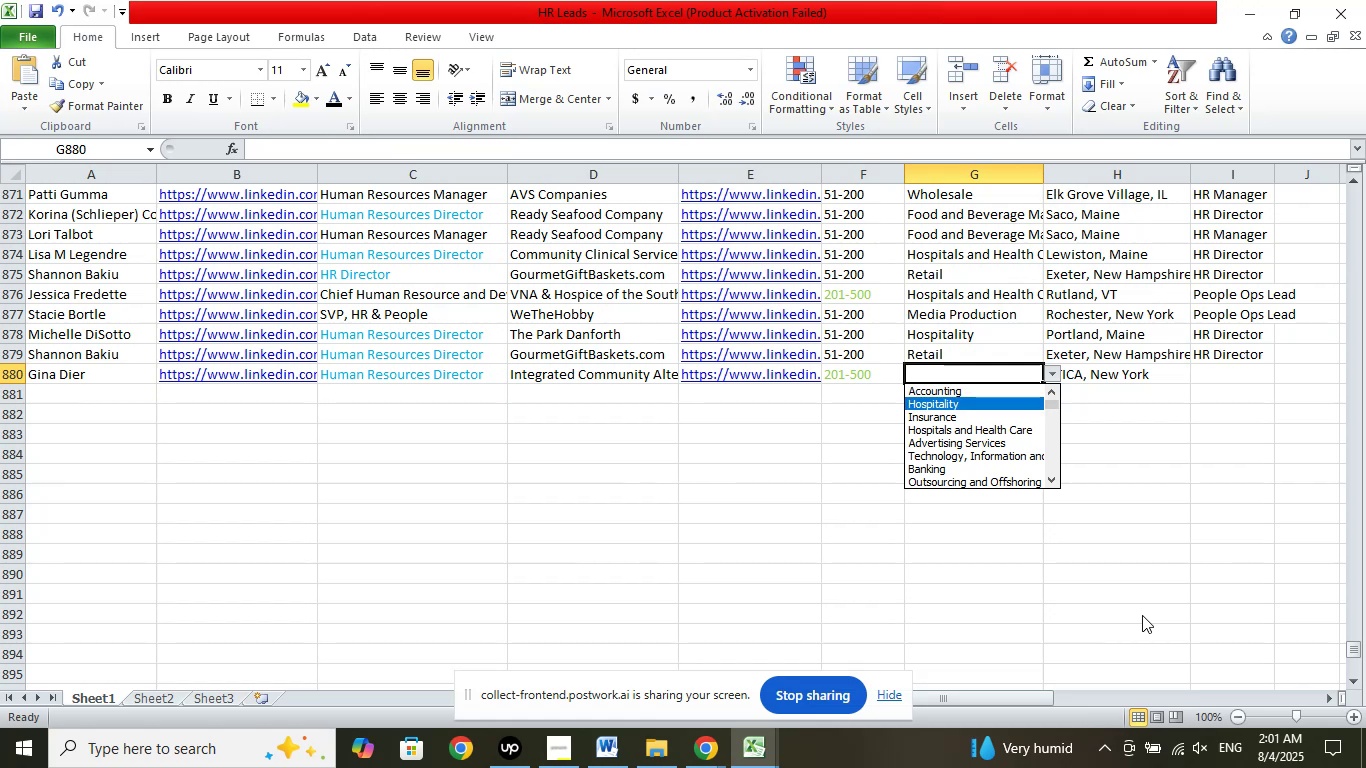 
key(ArrowDown)
 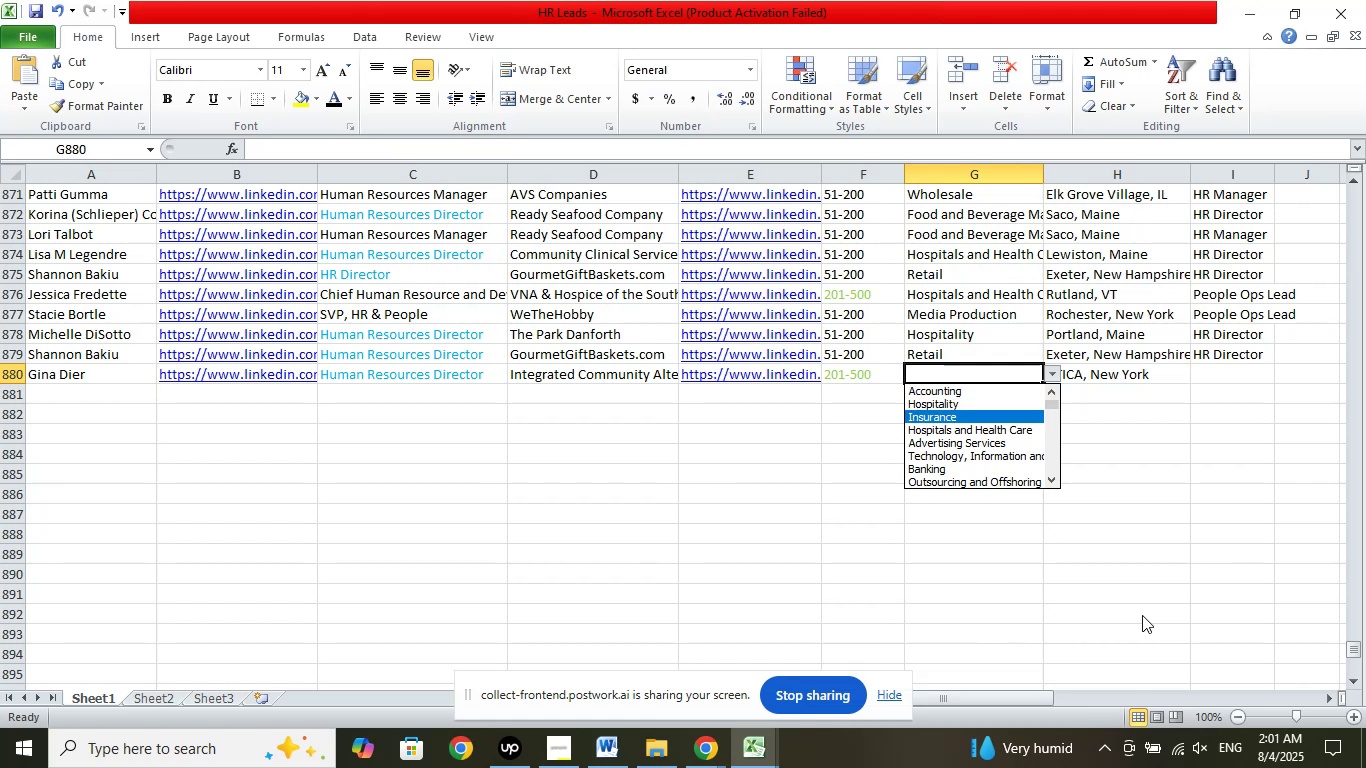 
key(ArrowDown)
 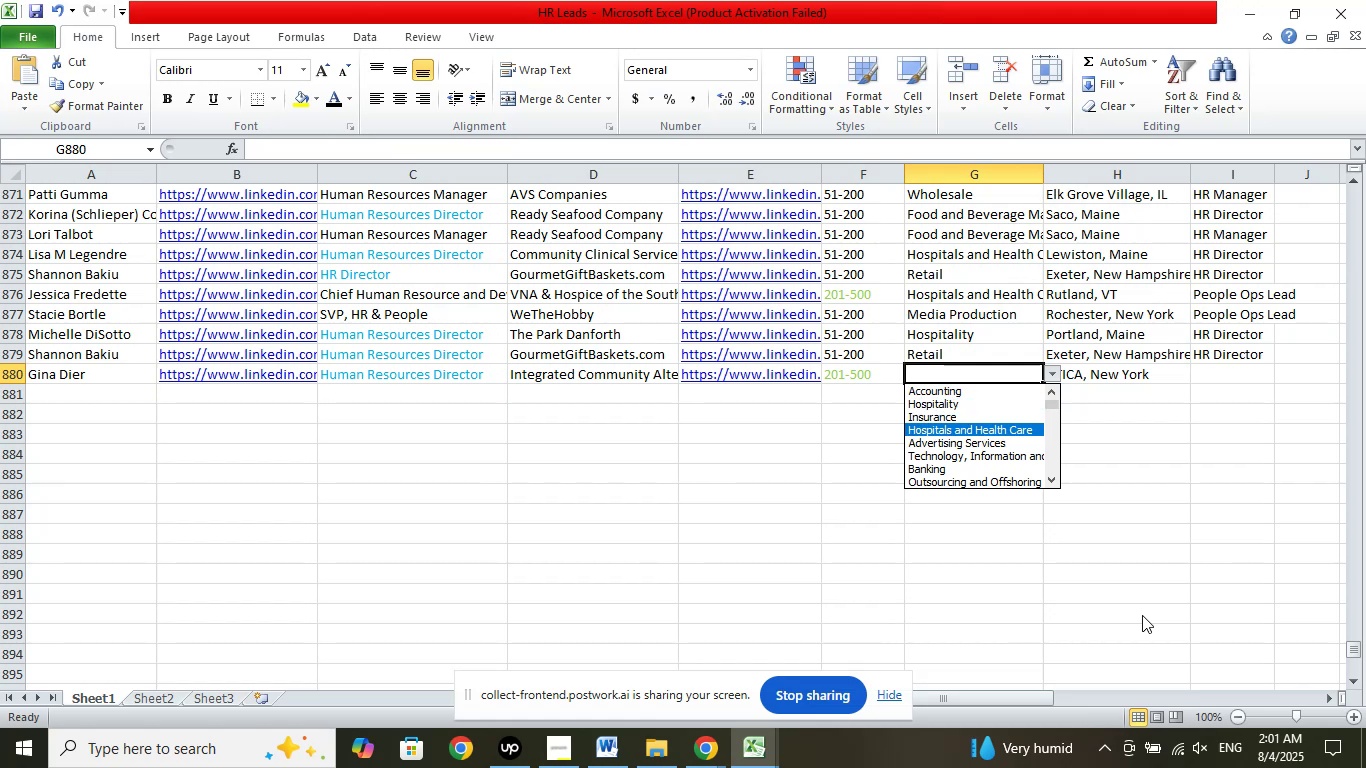 
key(ArrowDown)
 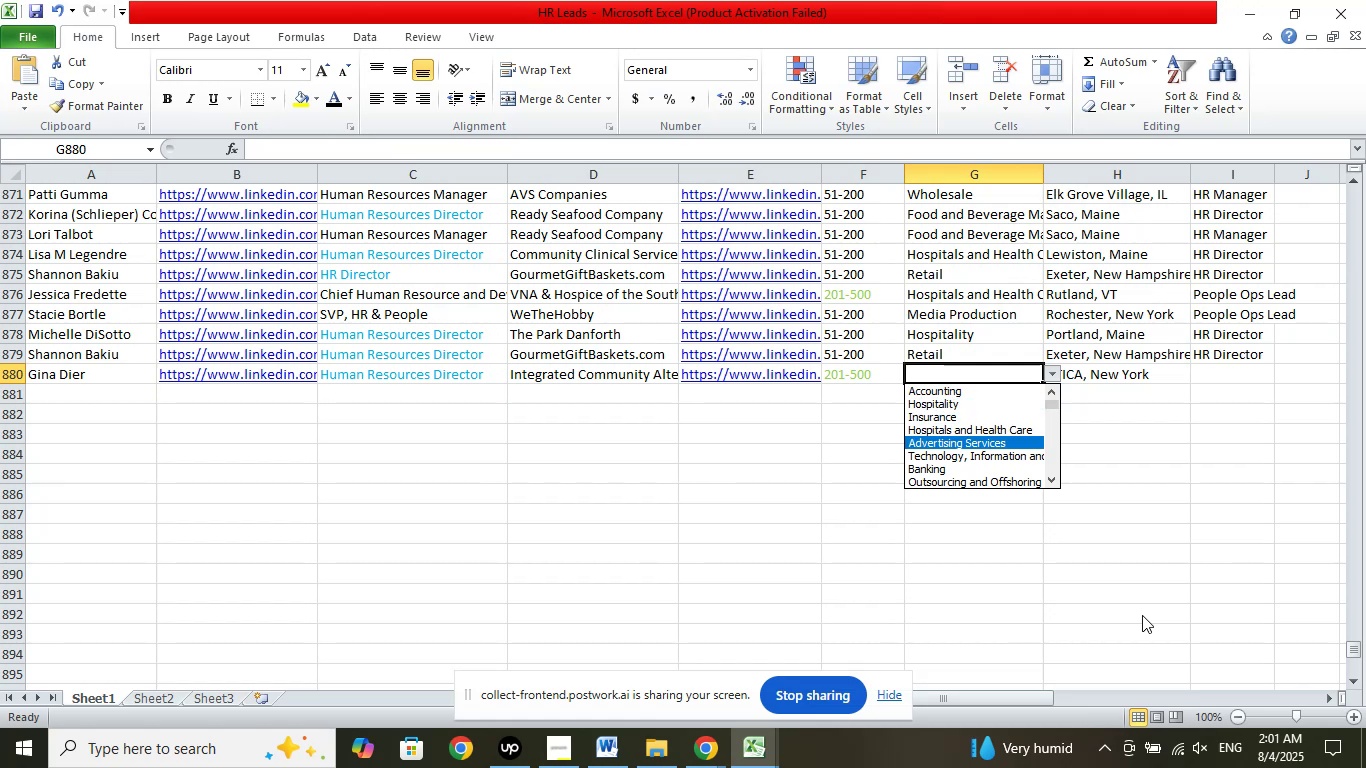 
key(ArrowDown)
 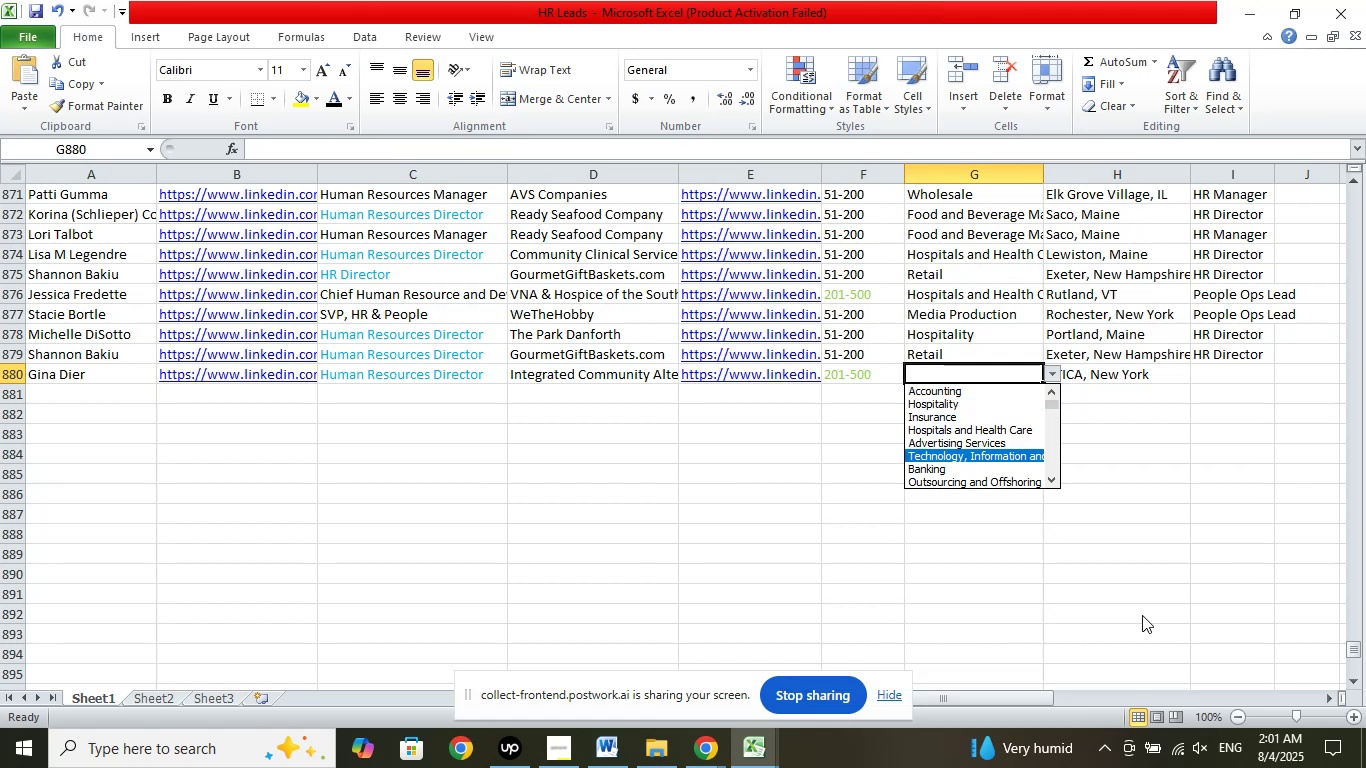 
key(ArrowDown)
 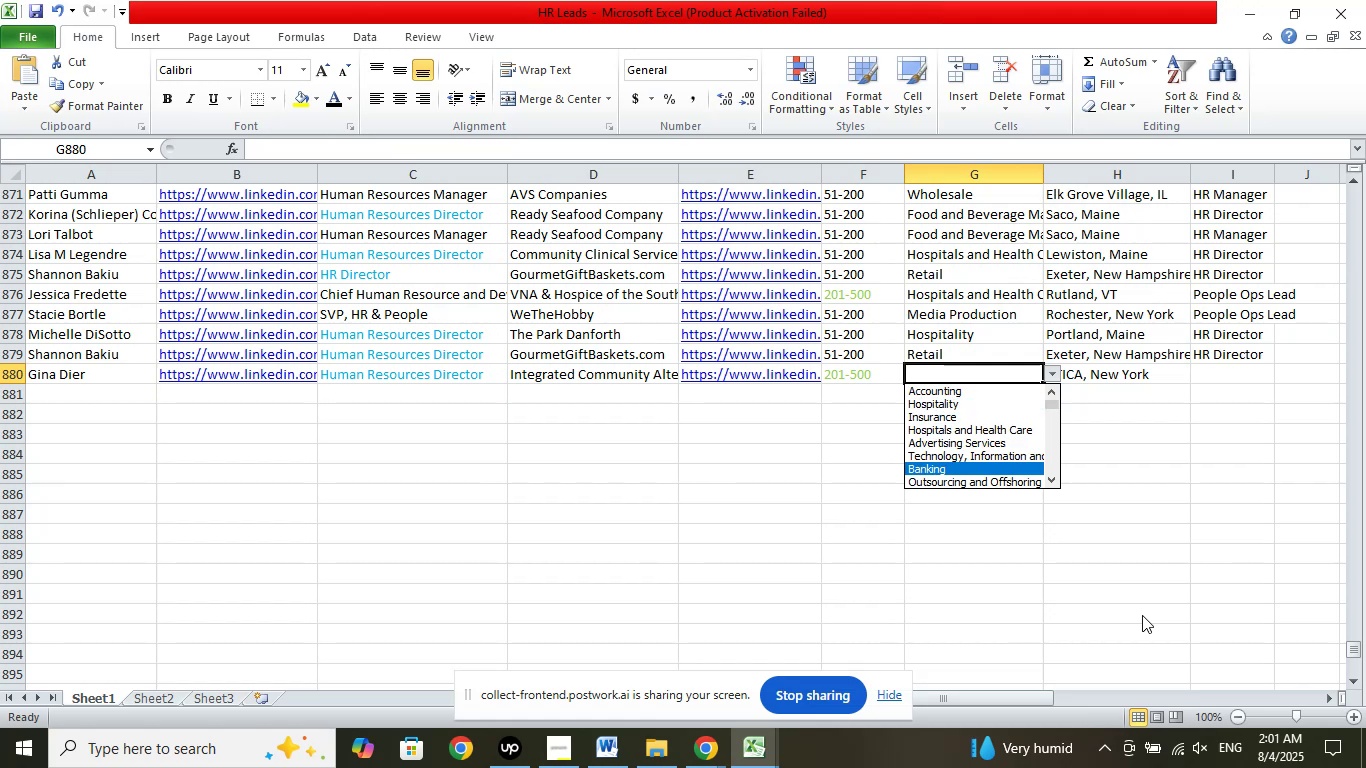 
key(ArrowDown)
 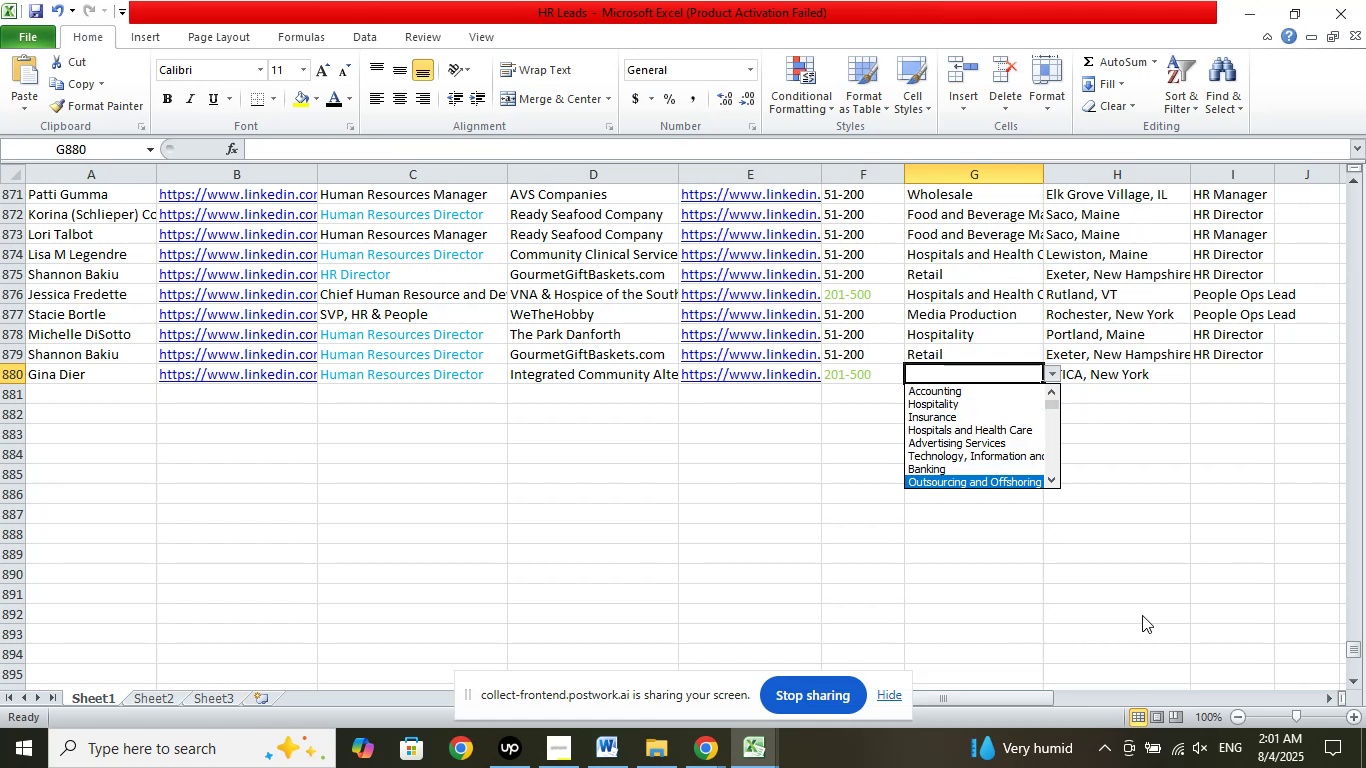 
key(ArrowDown)
 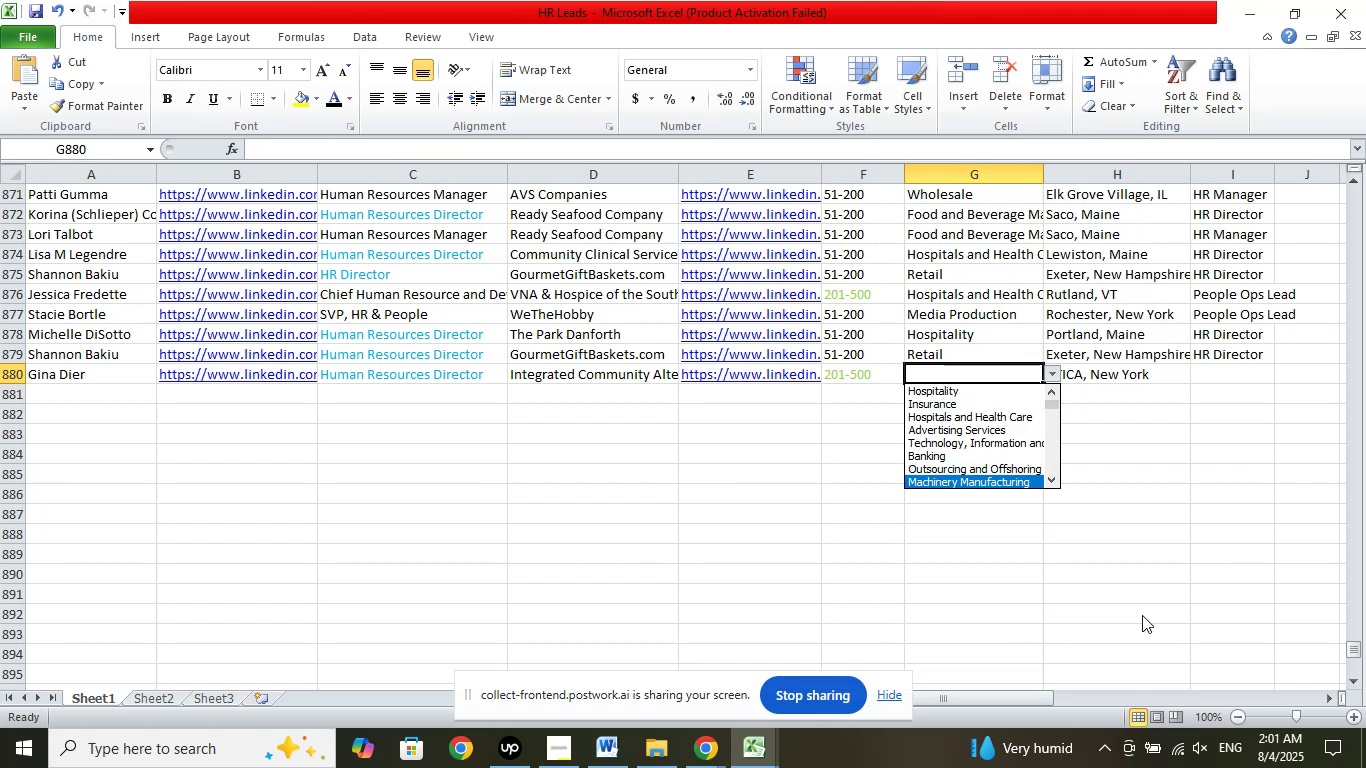 
key(ArrowDown)
 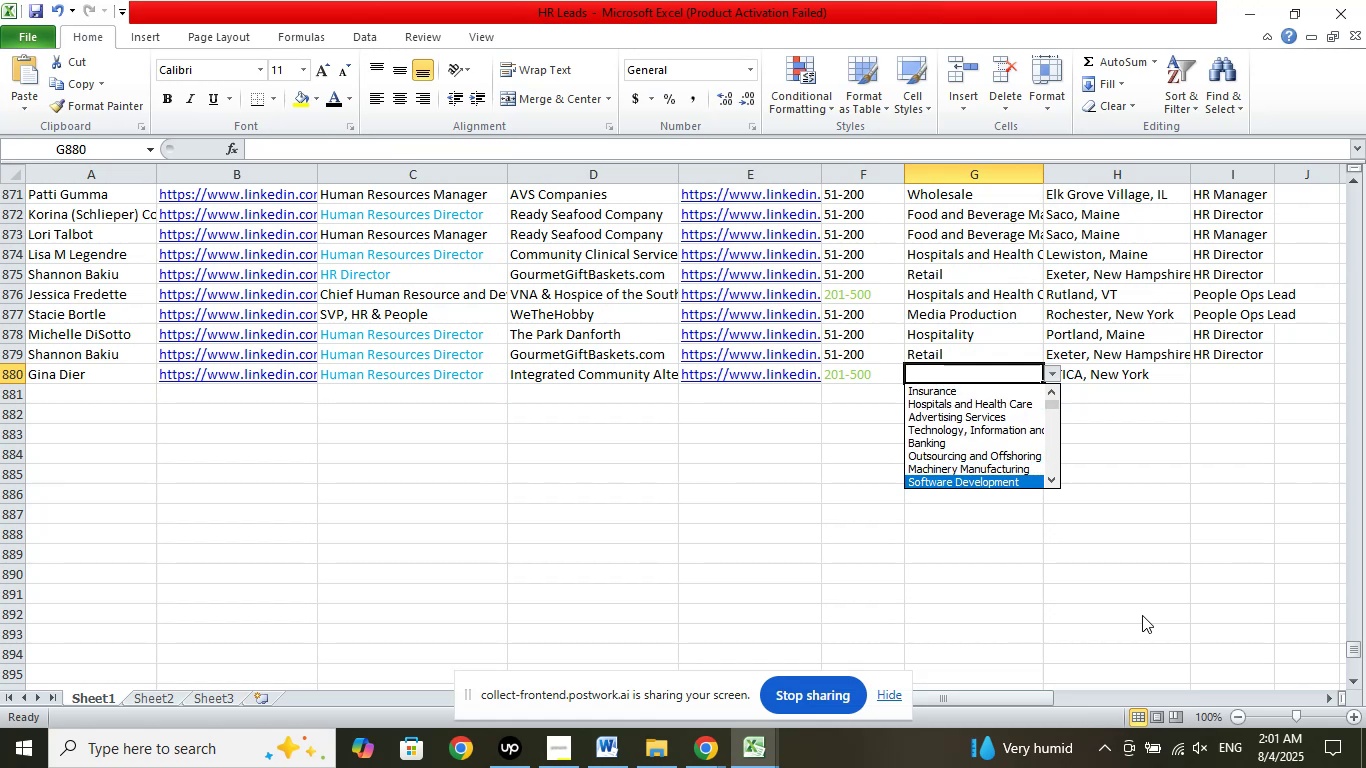 
key(ArrowDown)
 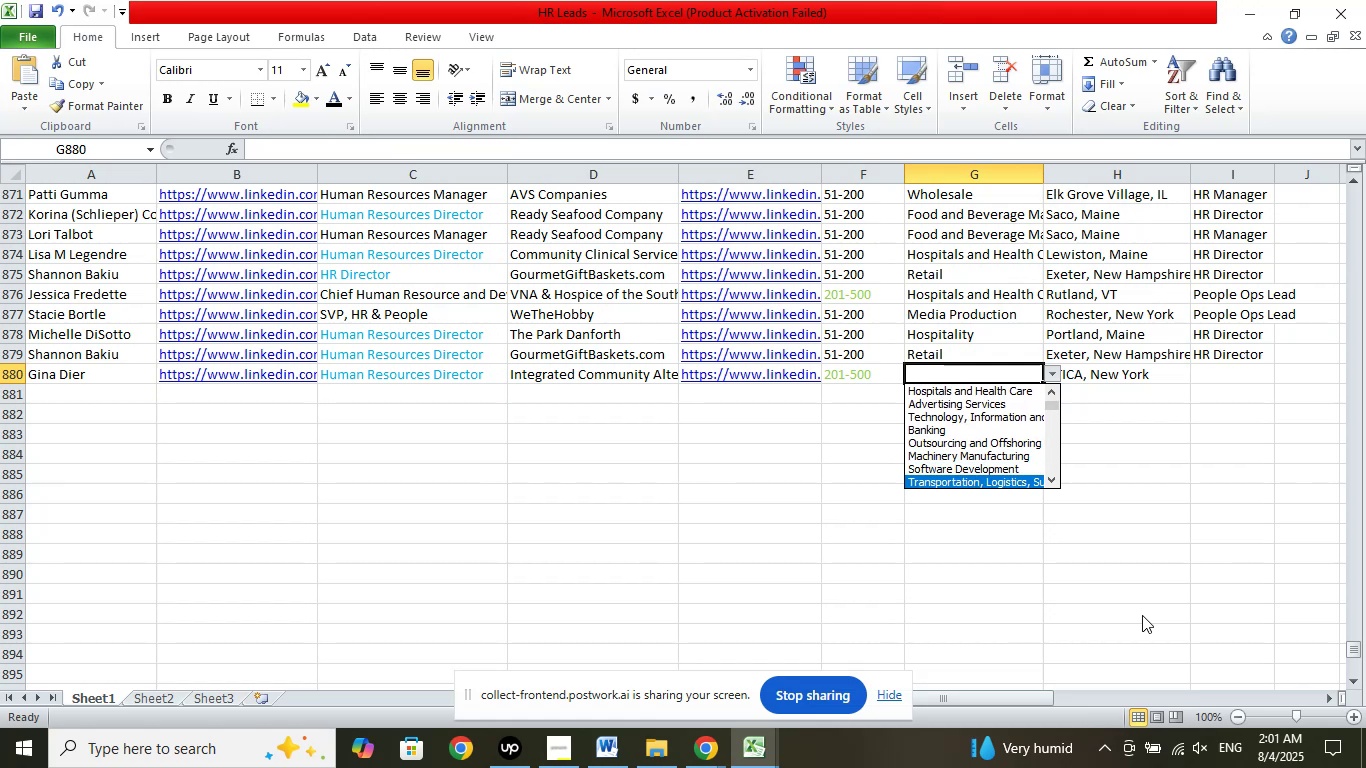 
key(ArrowDown)
 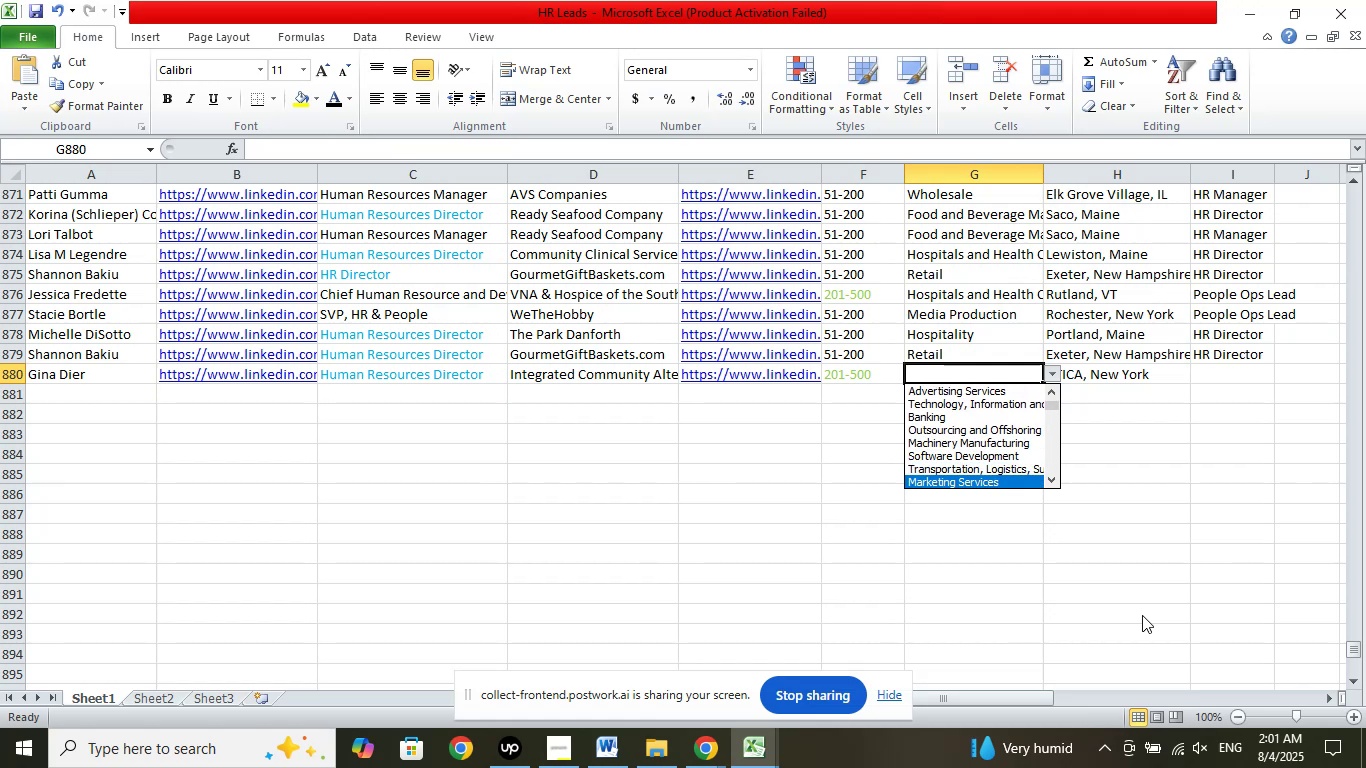 
key(ArrowDown)
 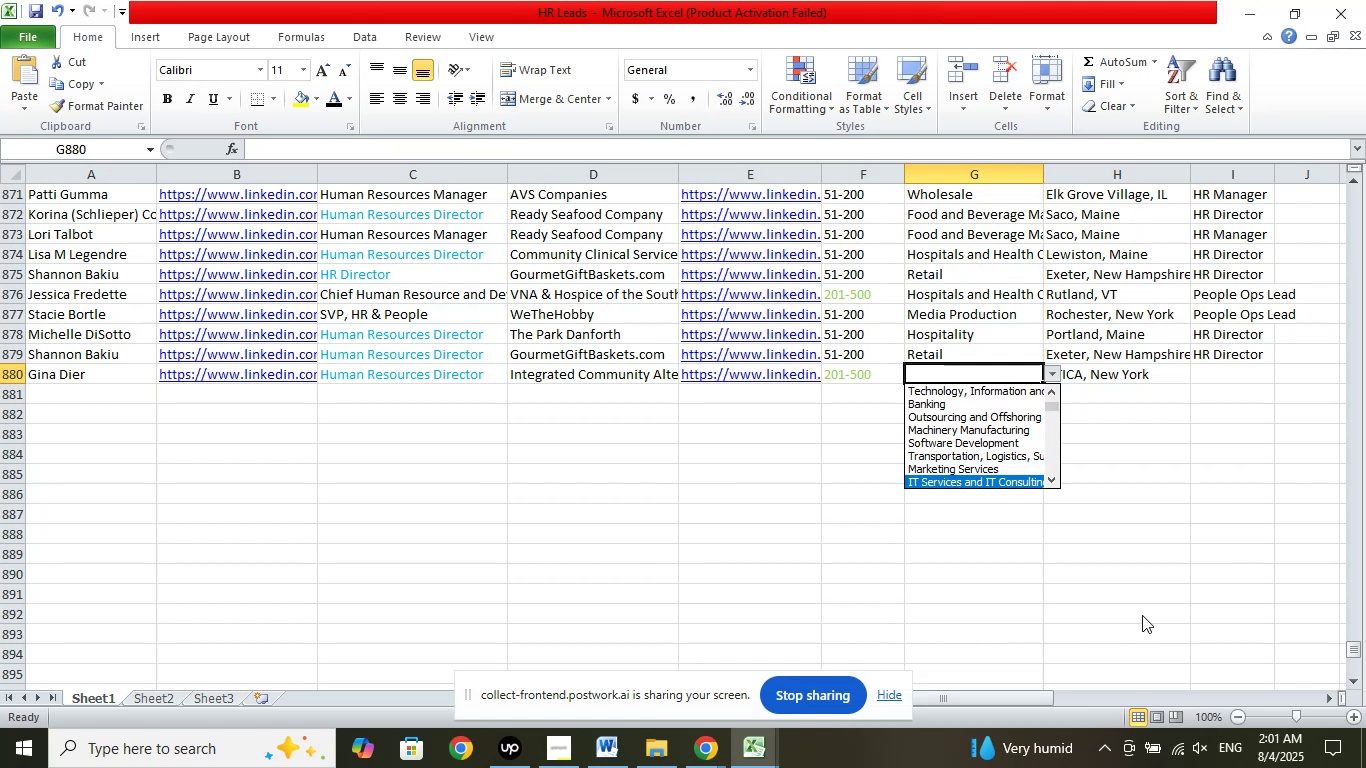 
key(ArrowDown)
 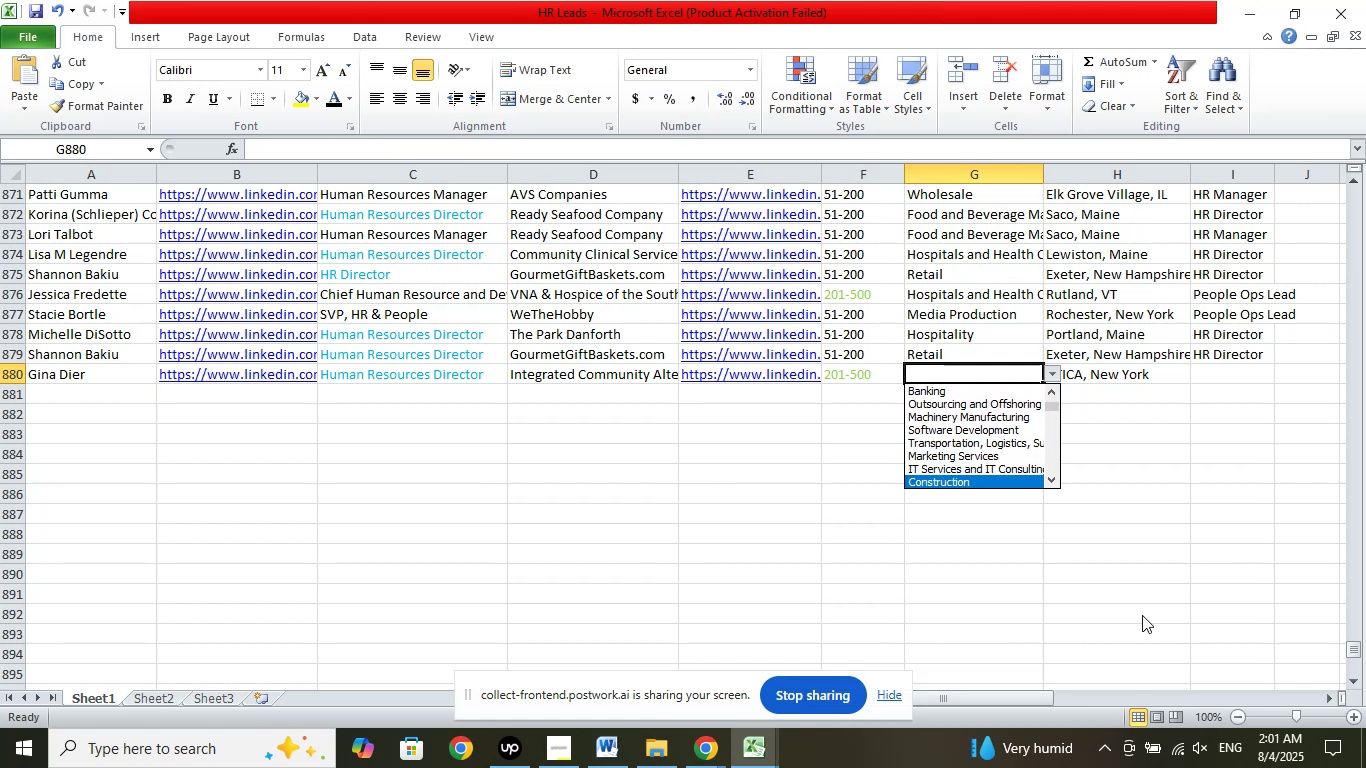 
key(ArrowDown)
 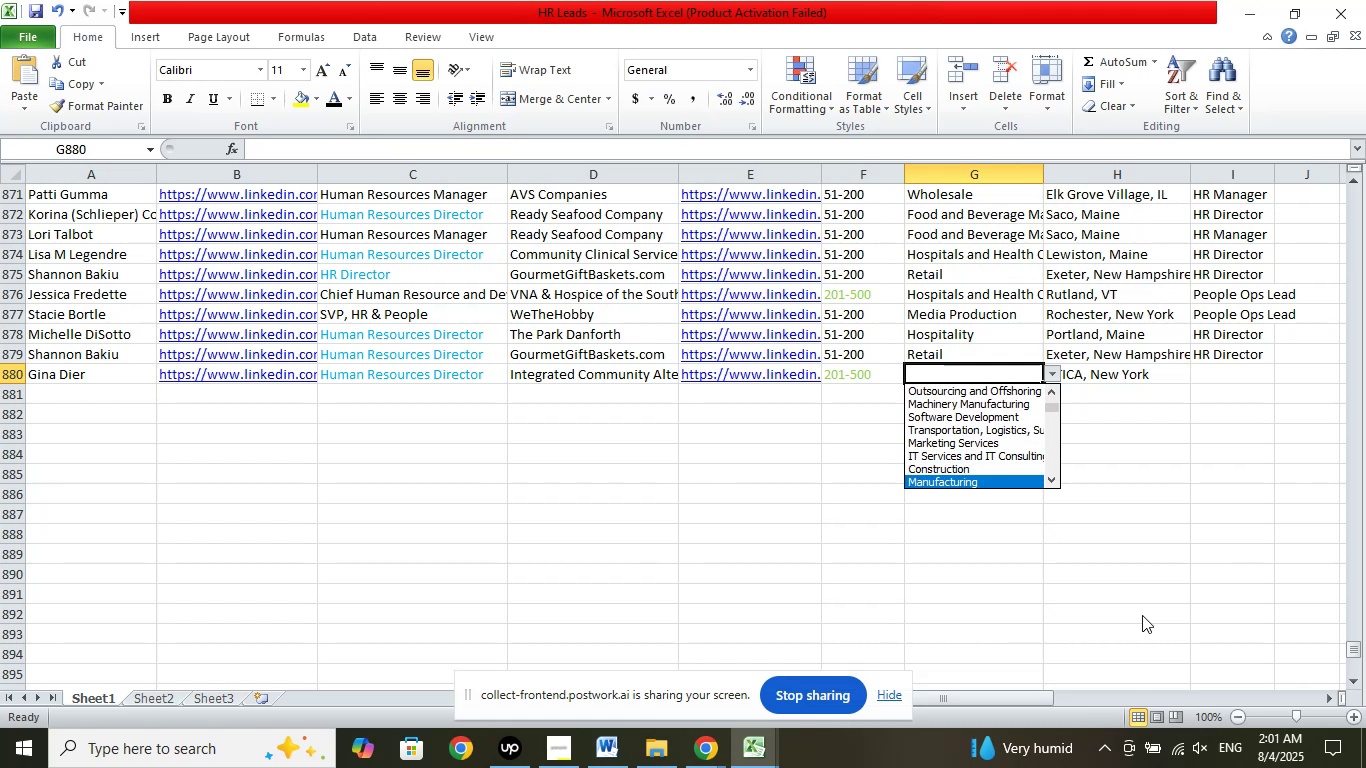 
key(ArrowDown)
 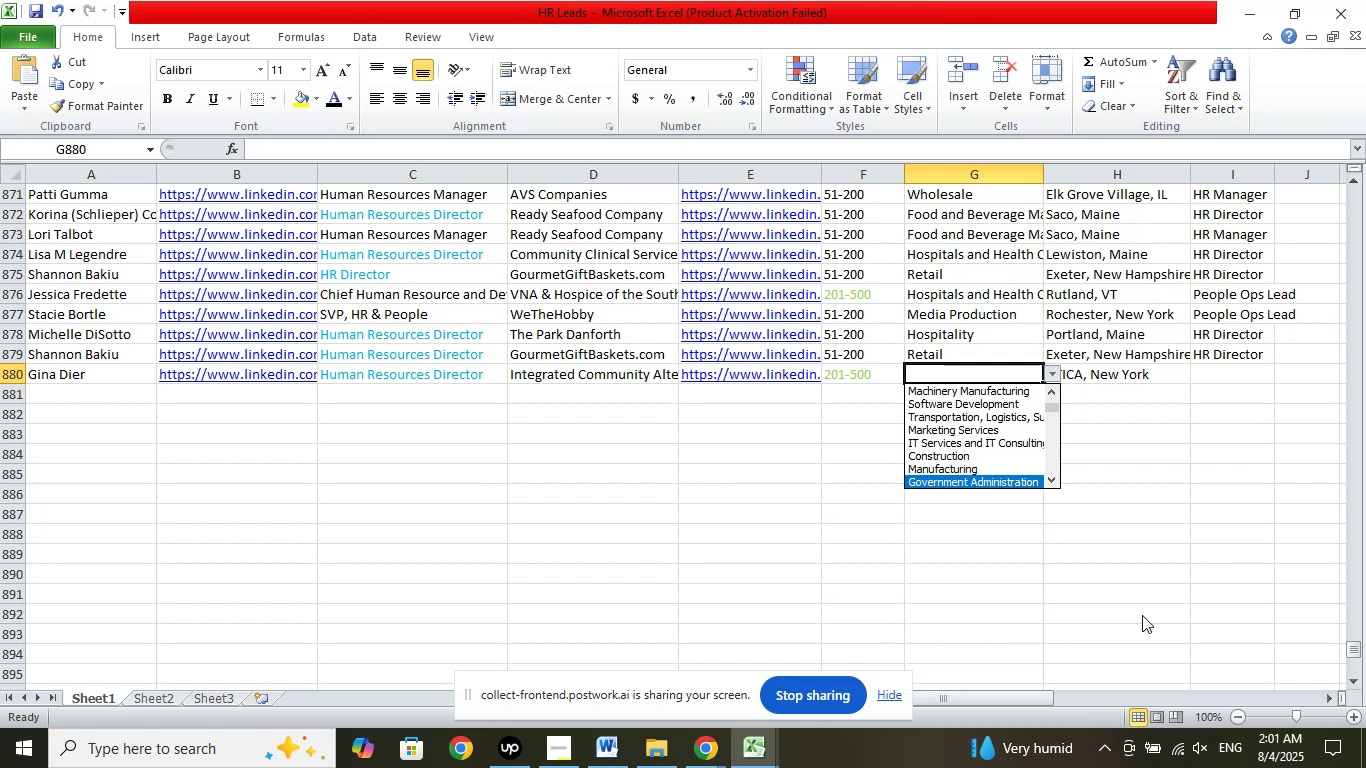 
key(ArrowDown)
 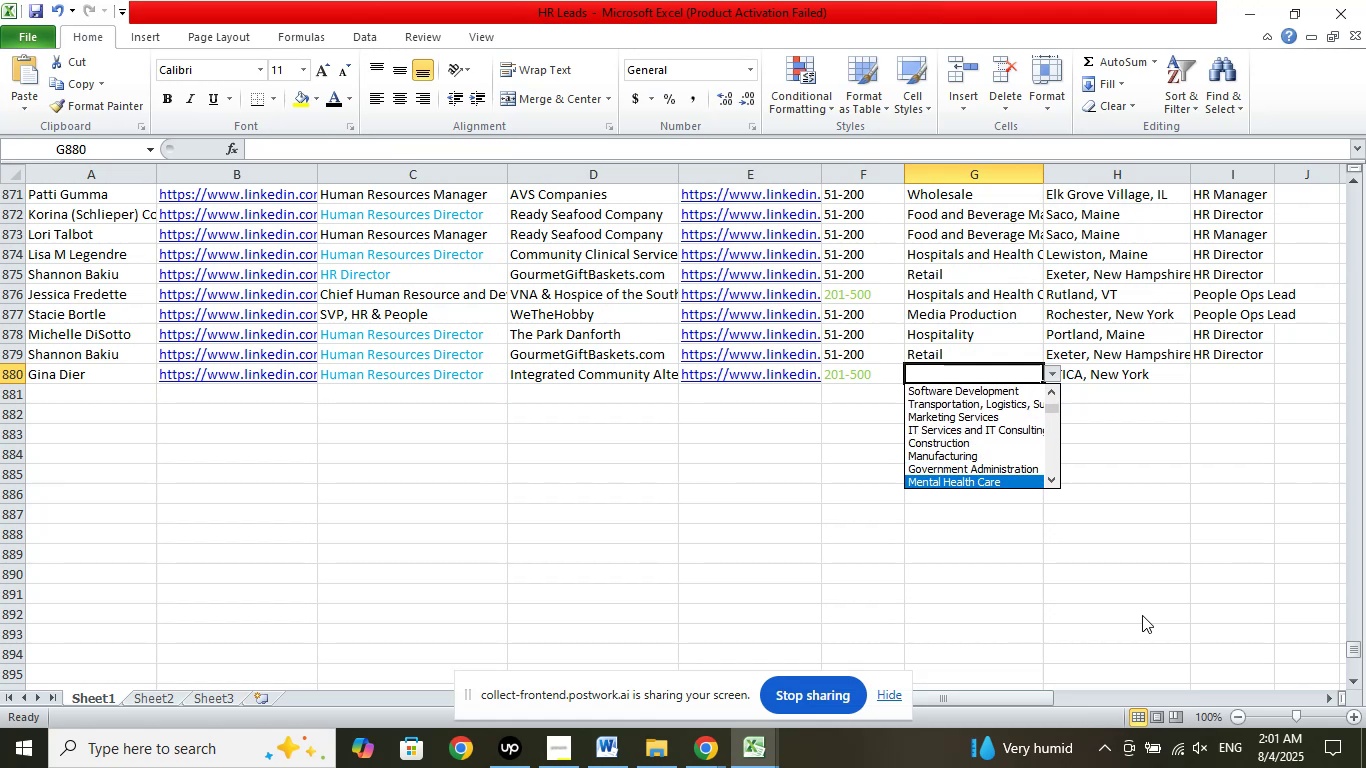 
key(ArrowDown)
 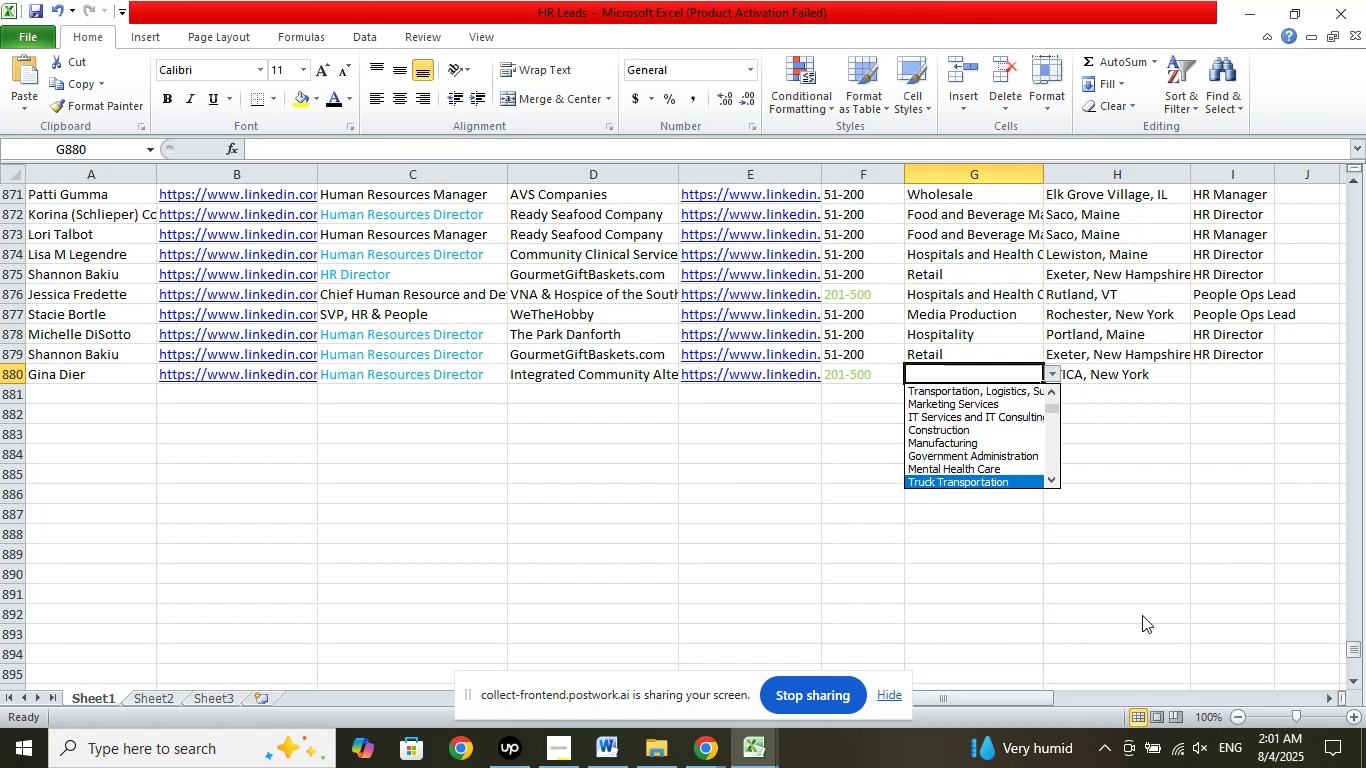 
key(ArrowDown)
 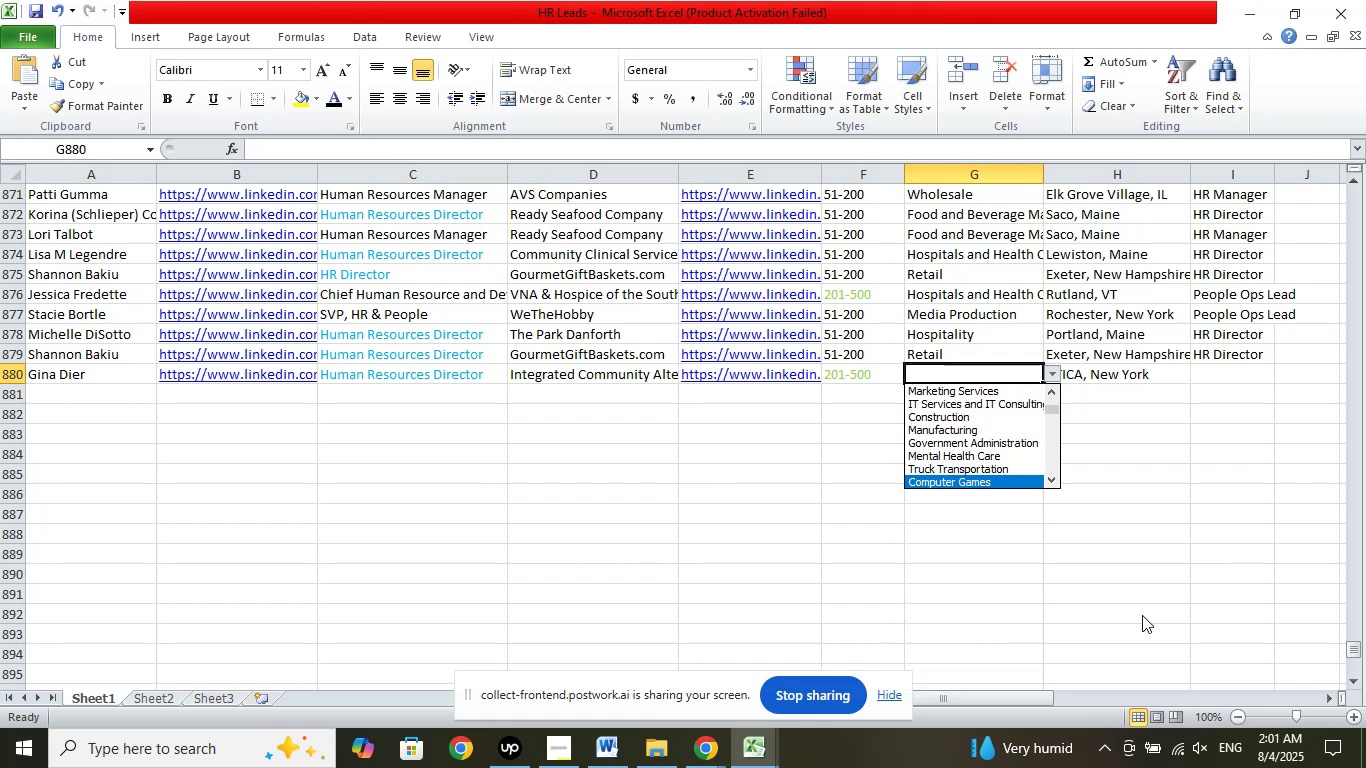 
key(ArrowDown)
 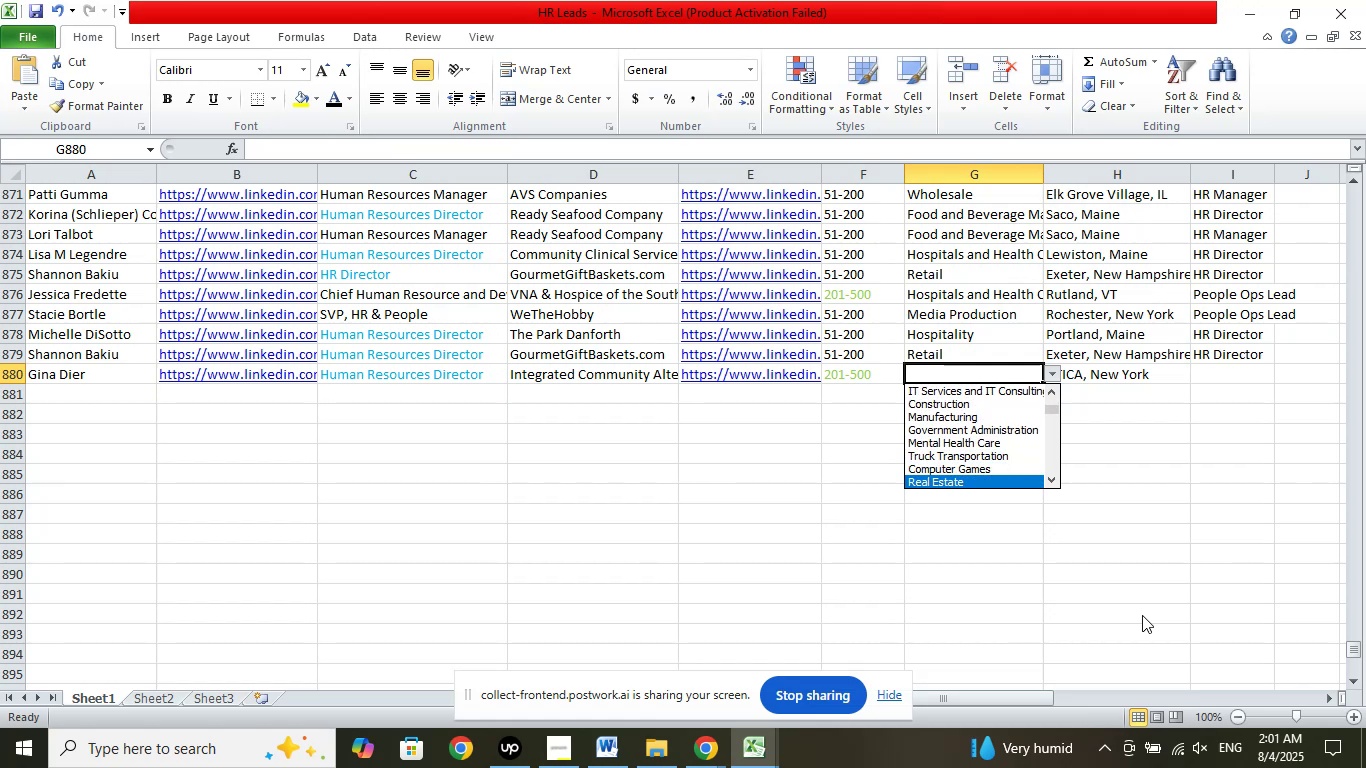 
key(ArrowDown)
 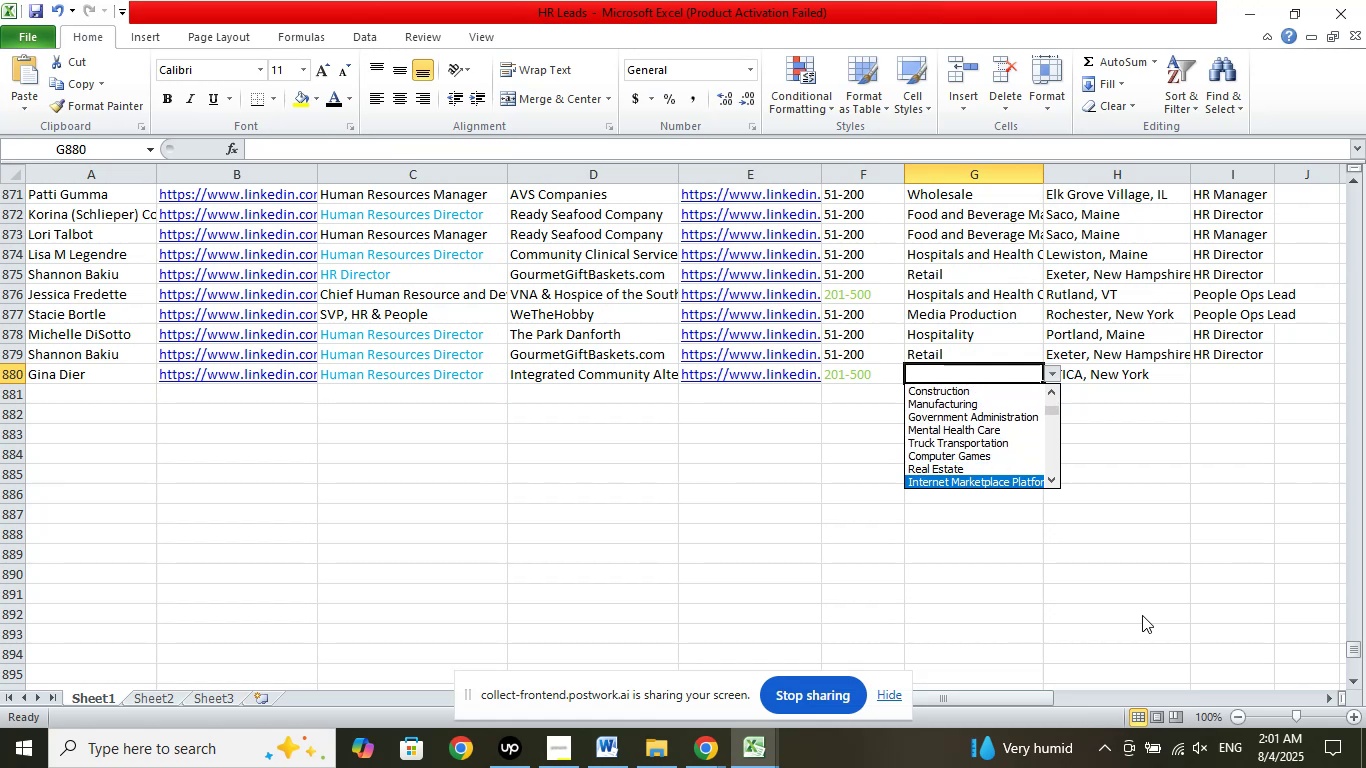 
key(ArrowDown)
 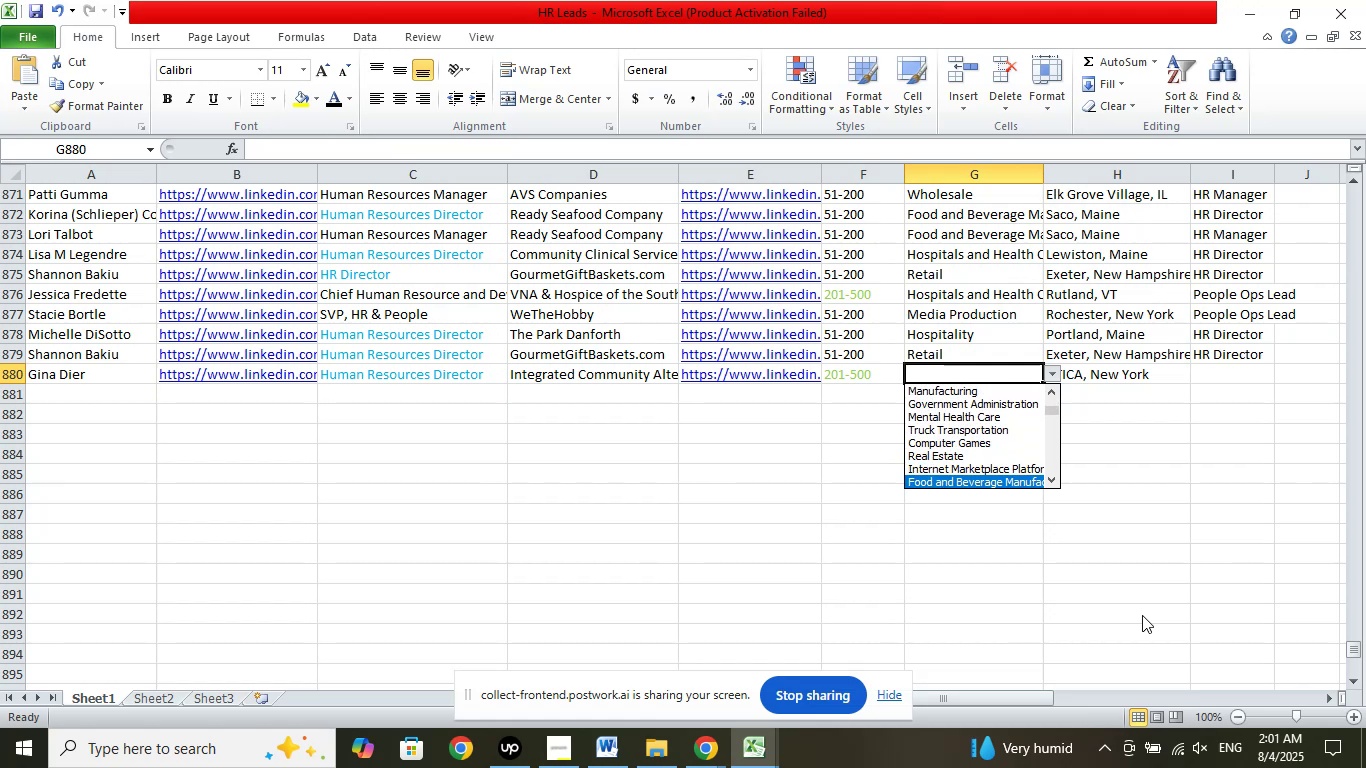 
key(ArrowDown)
 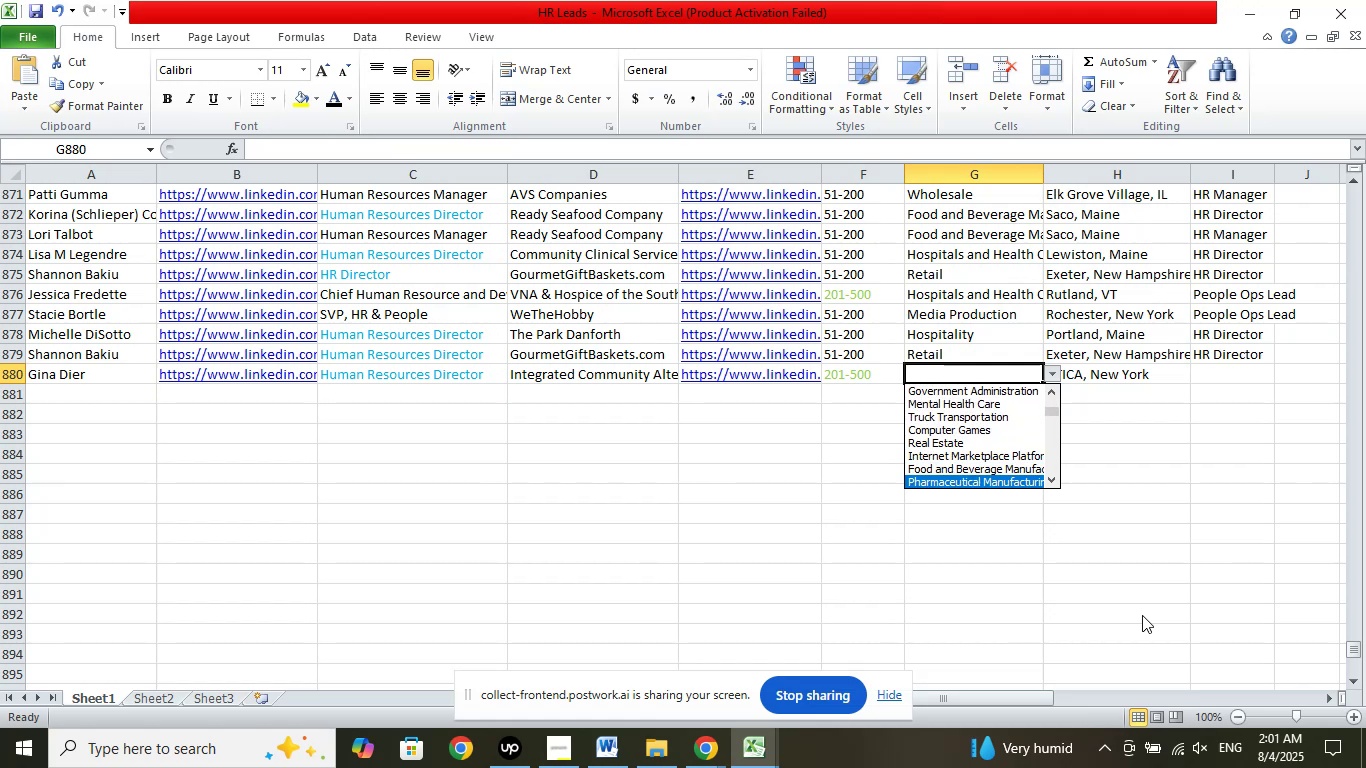 
key(ArrowDown)
 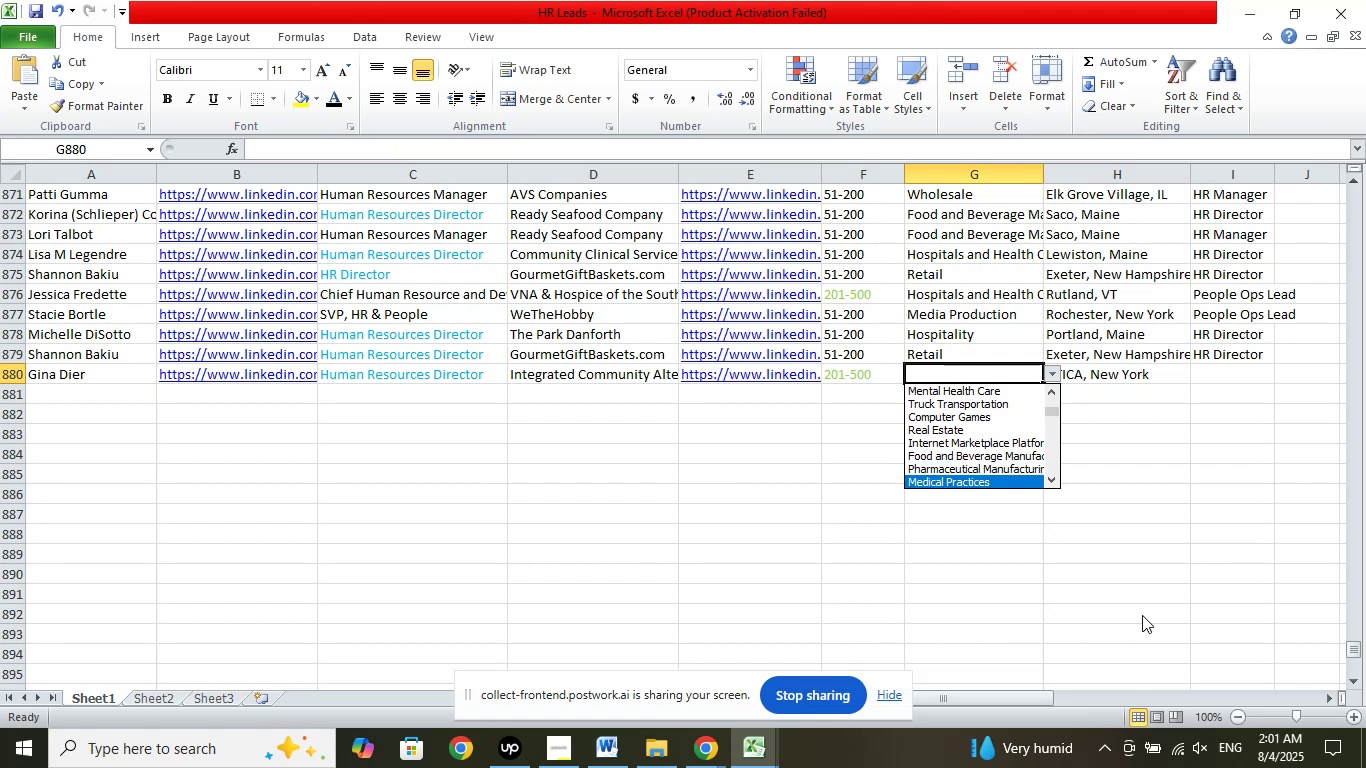 
key(ArrowDown)
 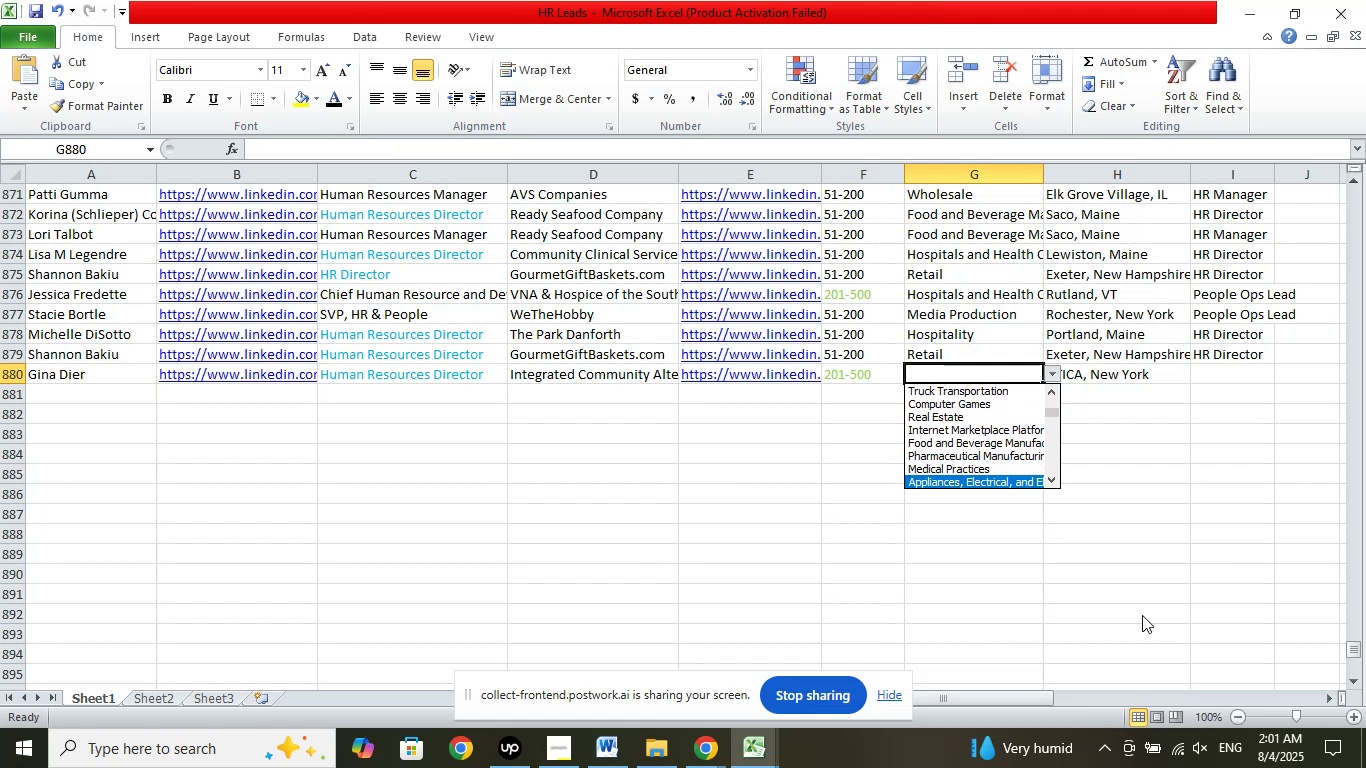 
key(ArrowDown)
 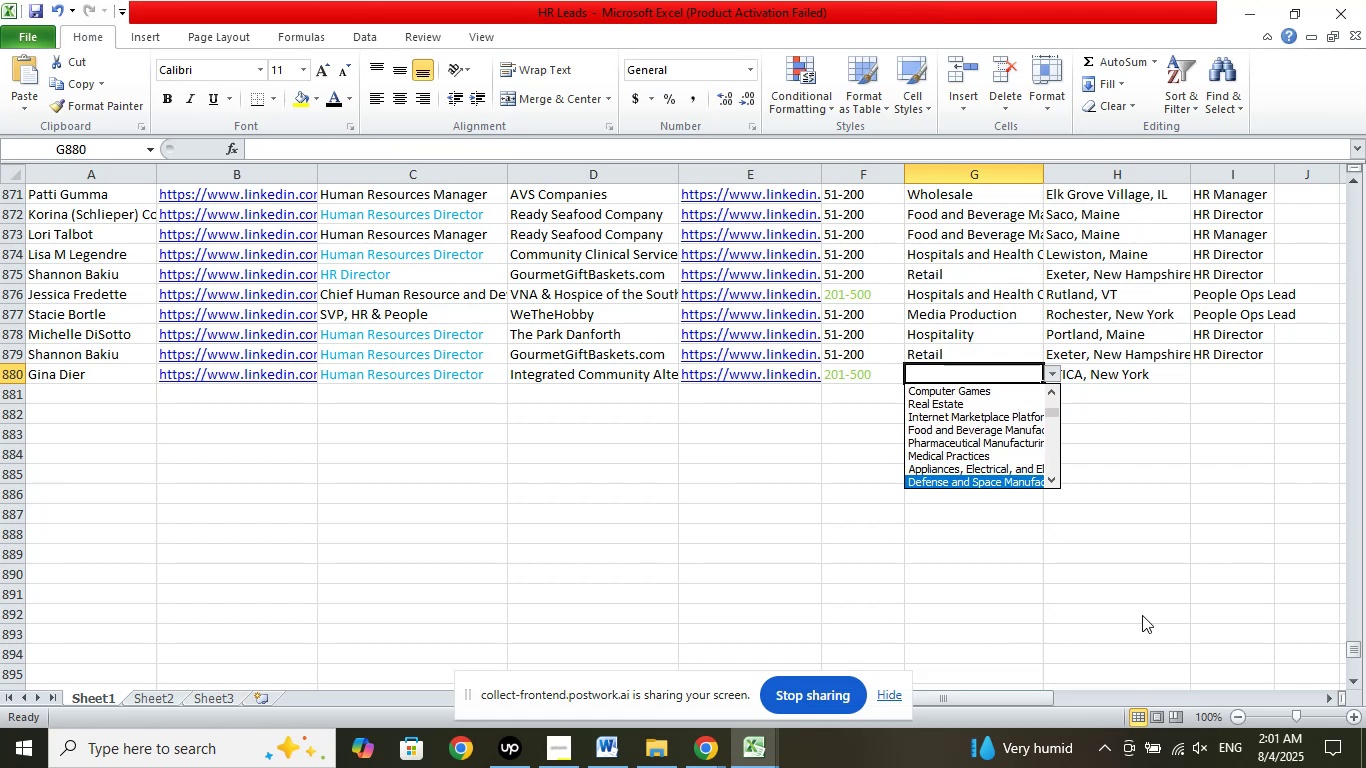 
key(ArrowDown)
 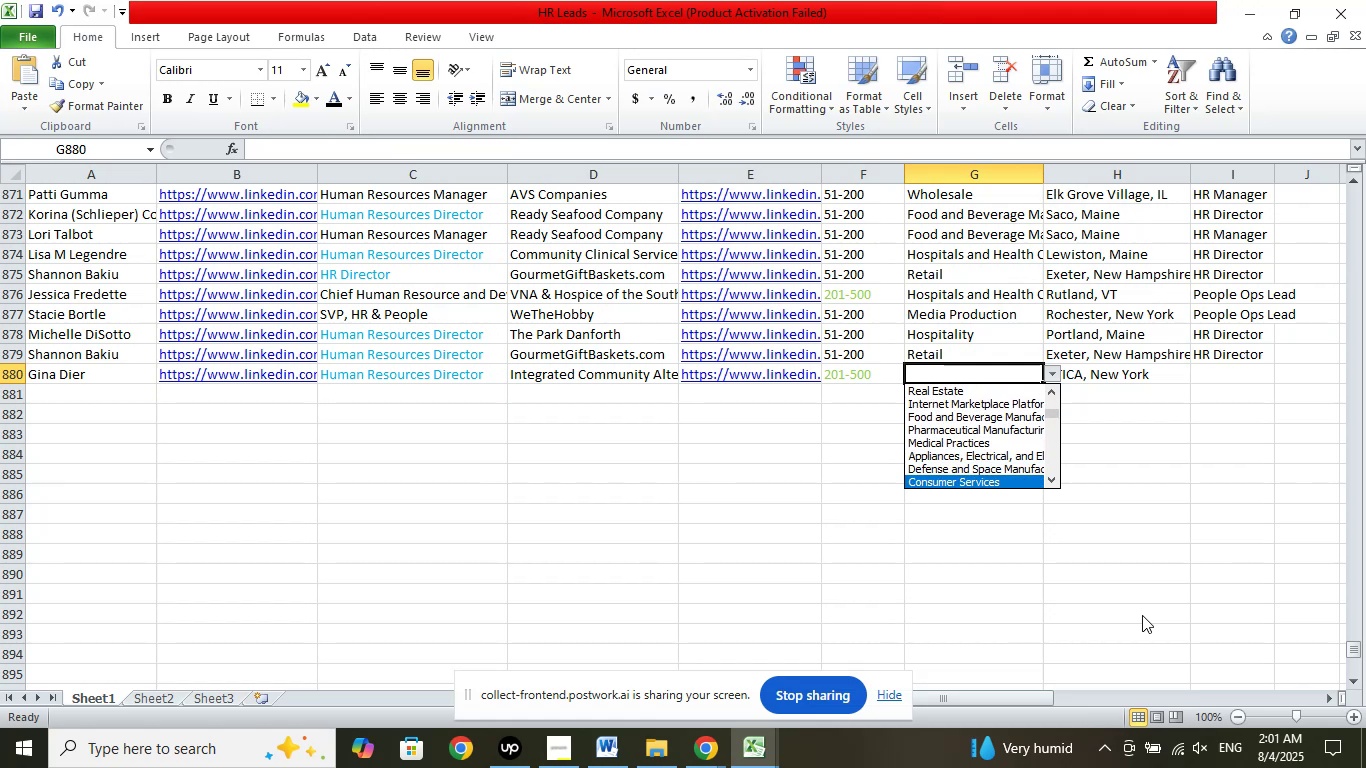 
key(ArrowDown)
 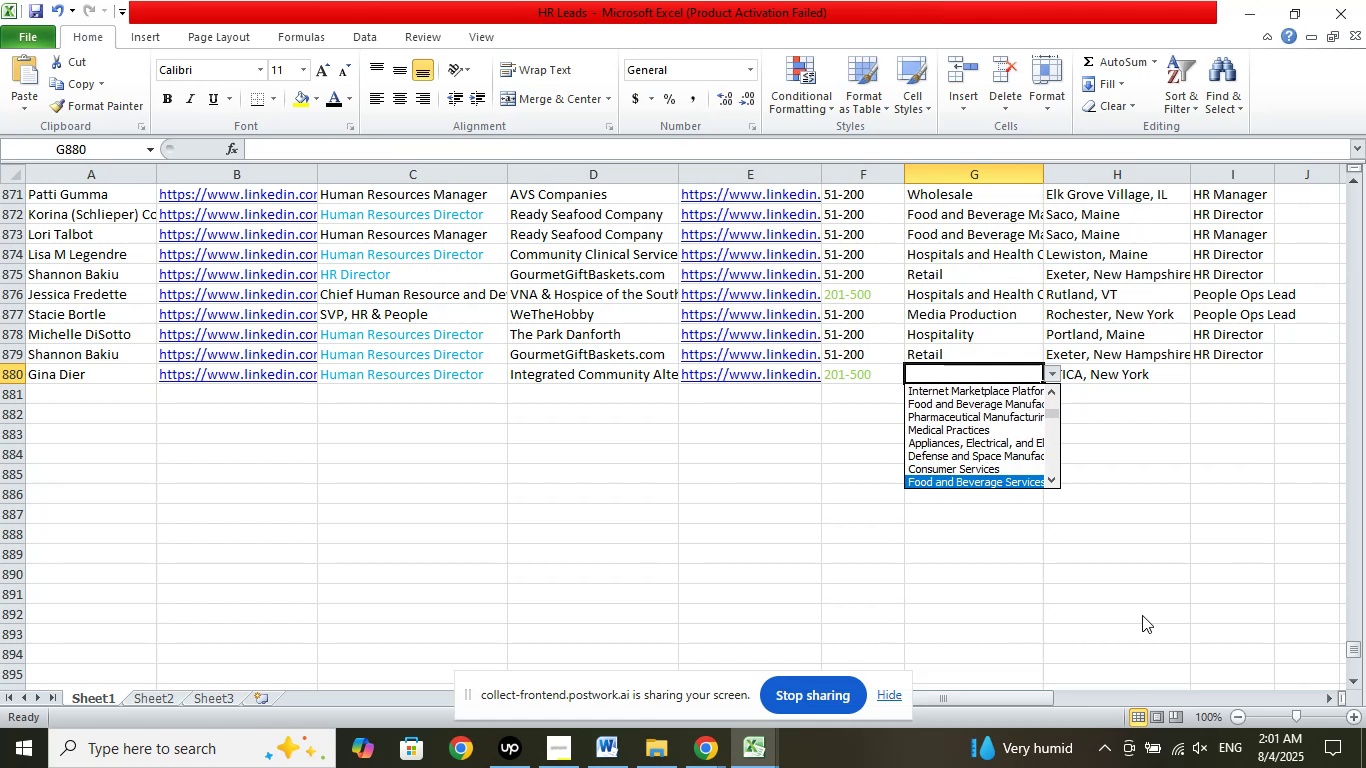 
key(ArrowDown)
 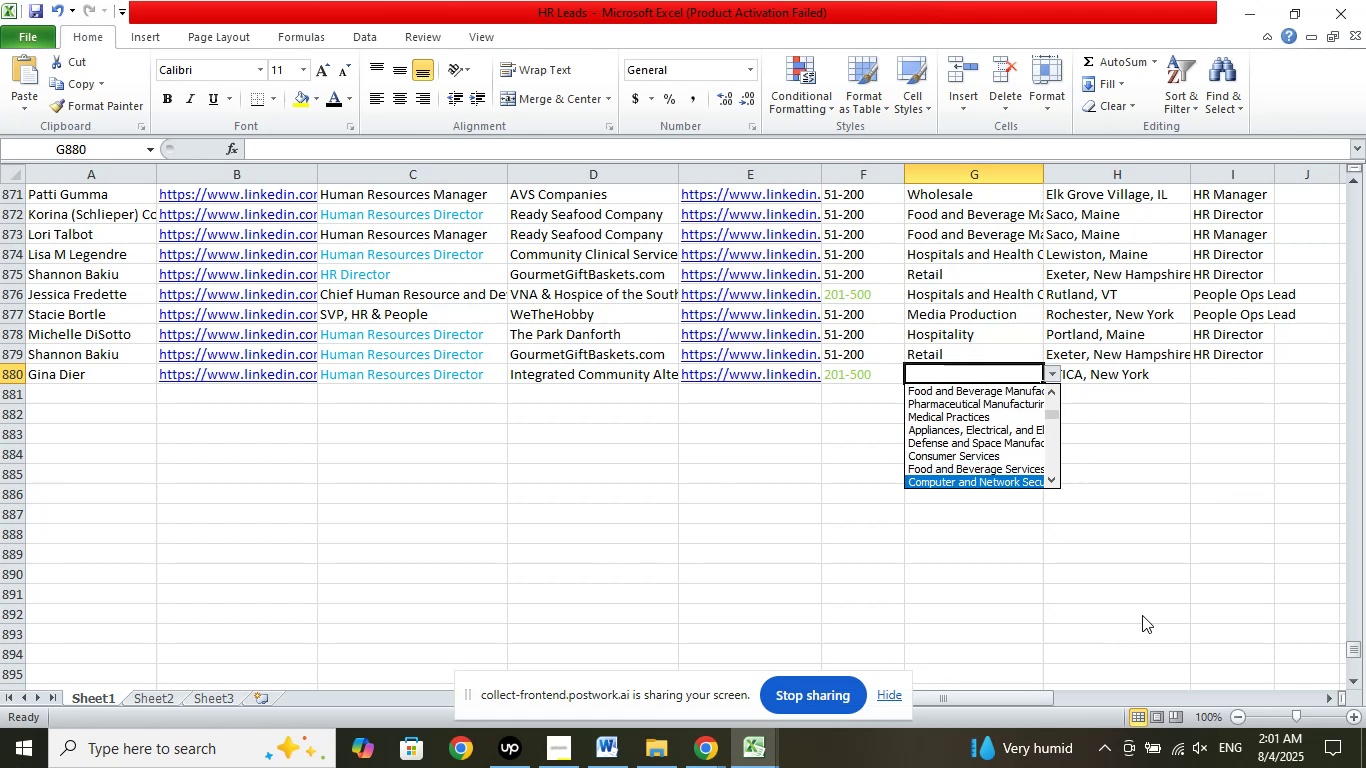 
key(ArrowDown)
 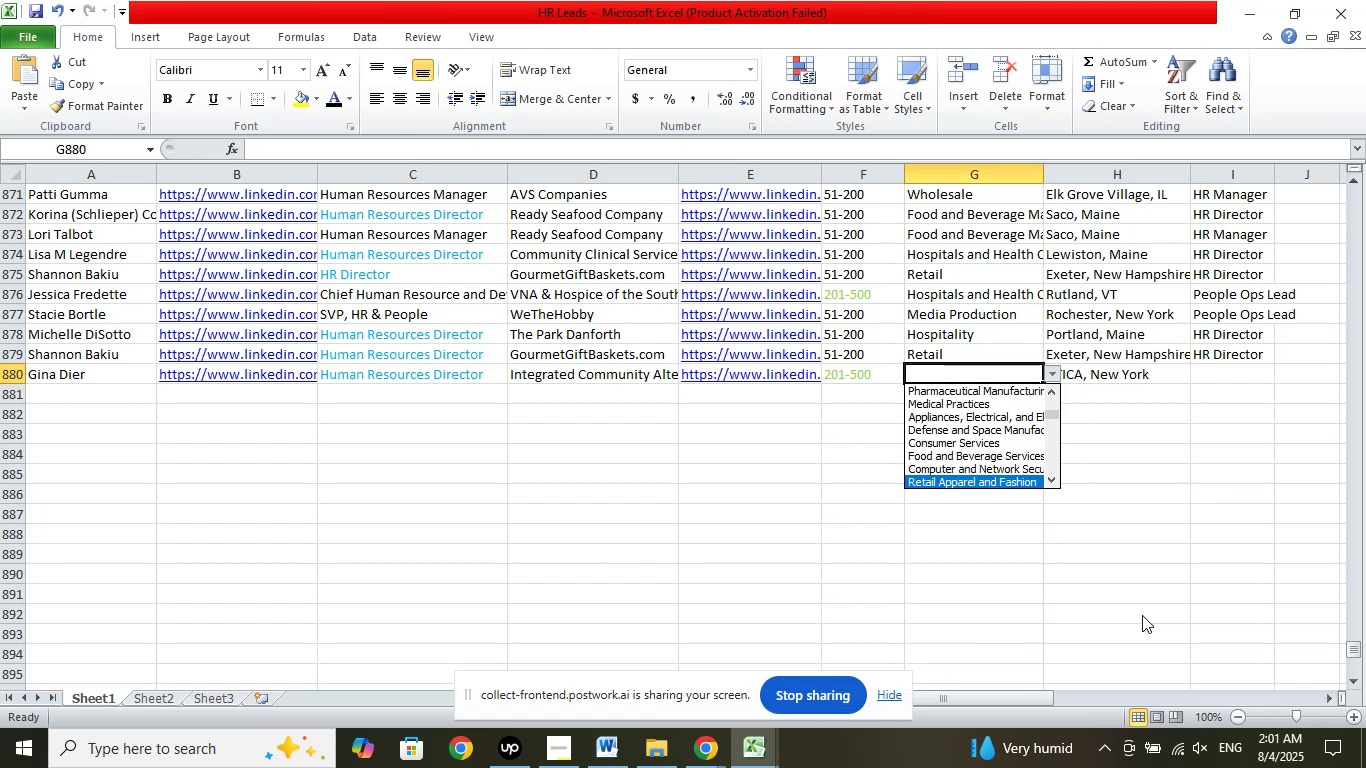 
key(ArrowDown)
 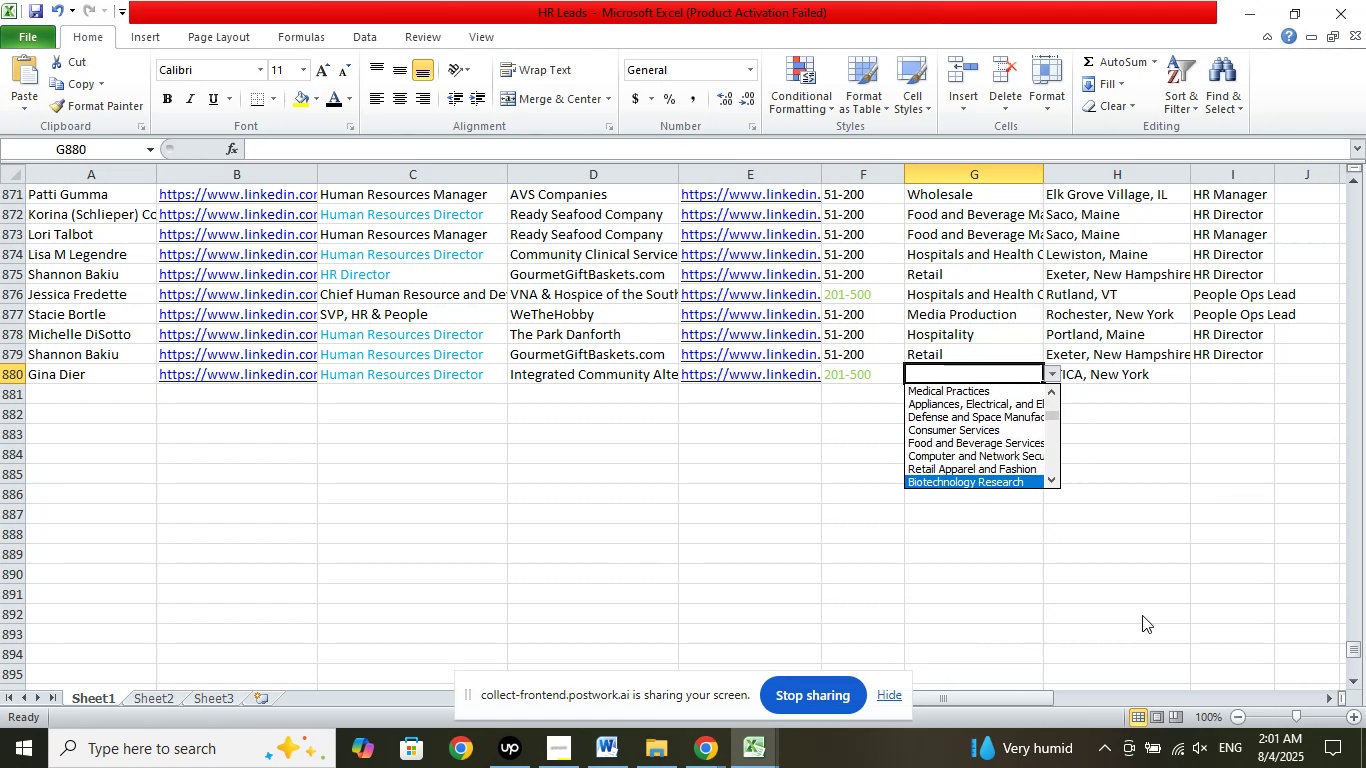 
key(ArrowDown)
 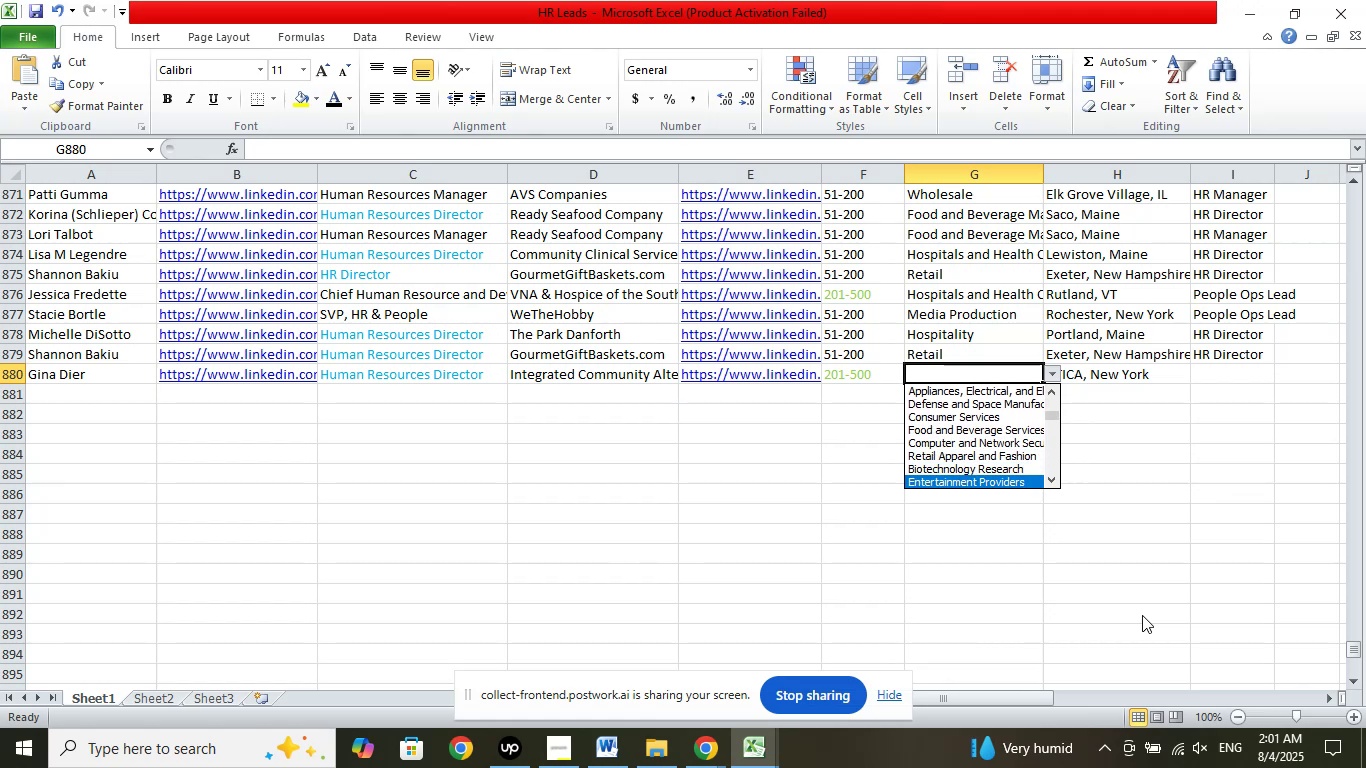 
key(ArrowDown)
 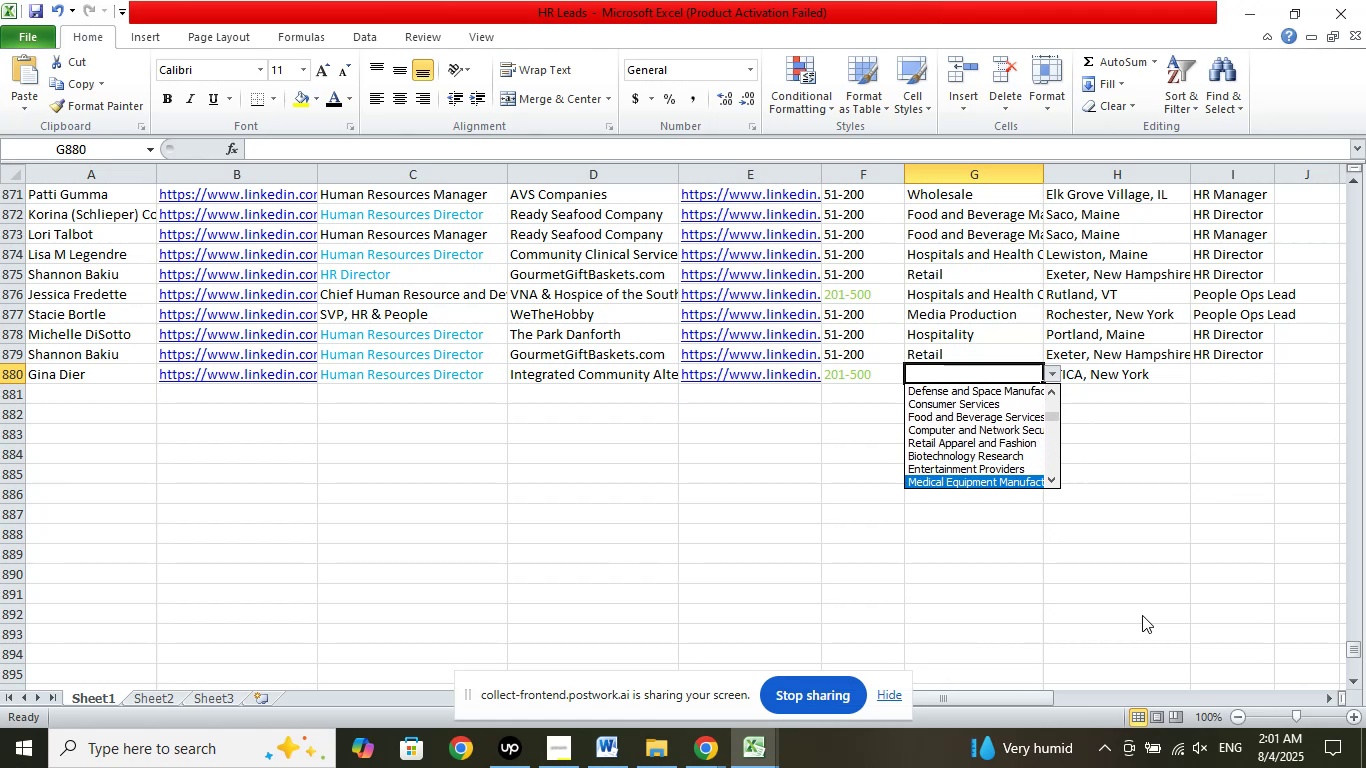 
key(ArrowDown)
 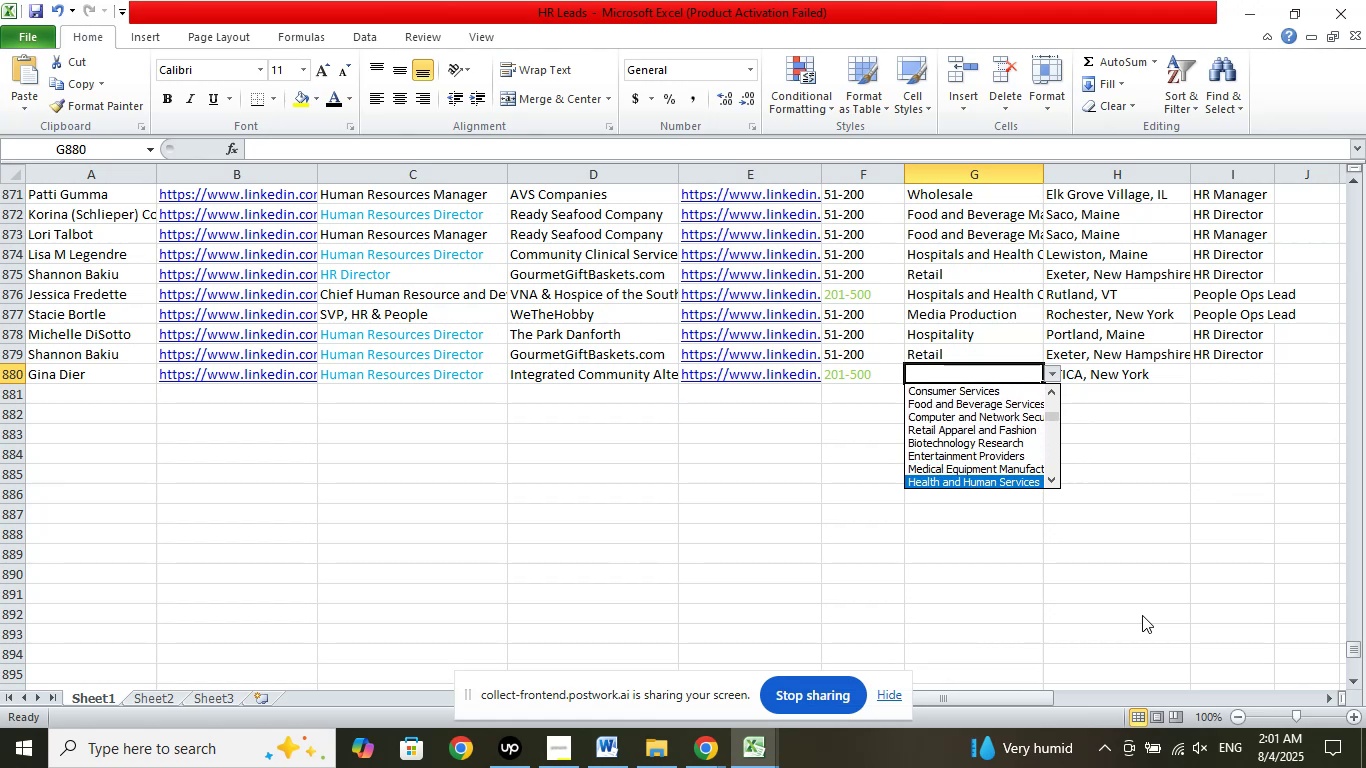 
key(ArrowDown)
 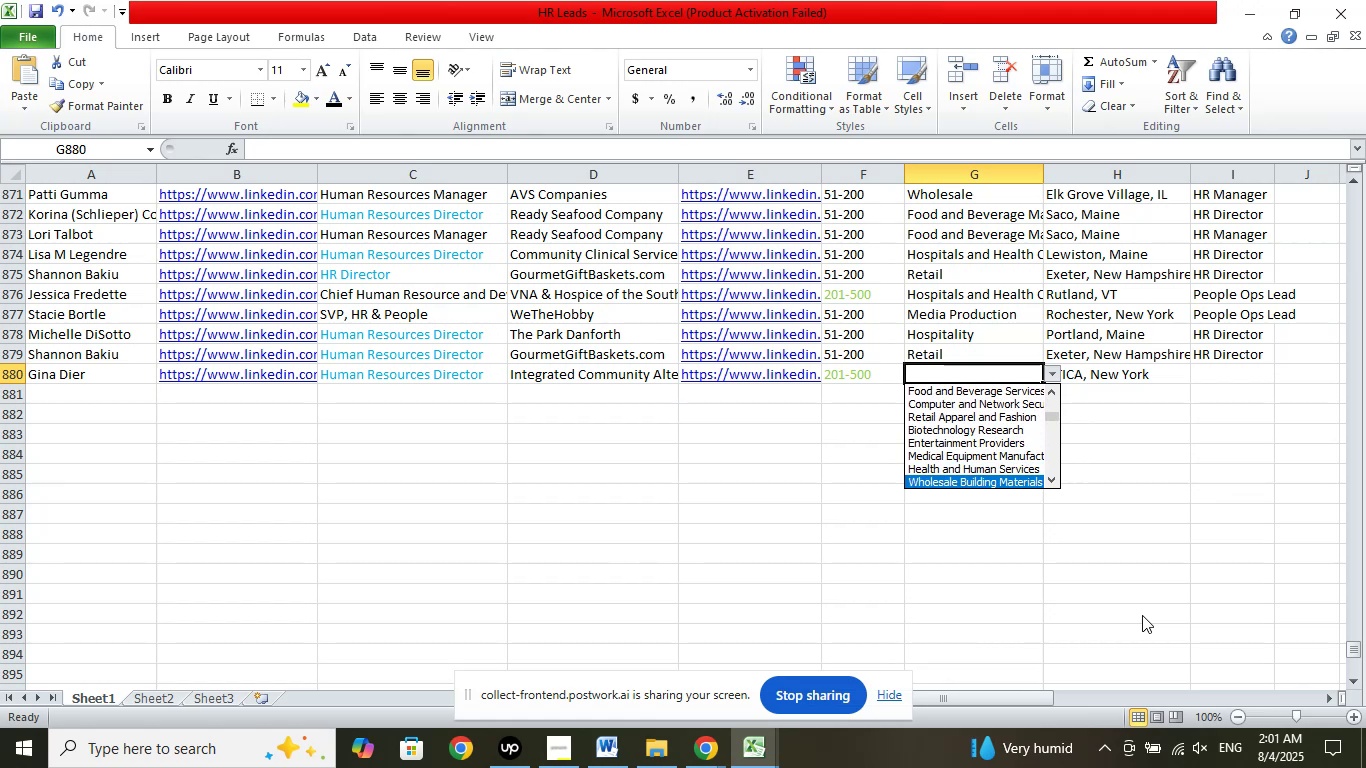 
key(ArrowDown)
 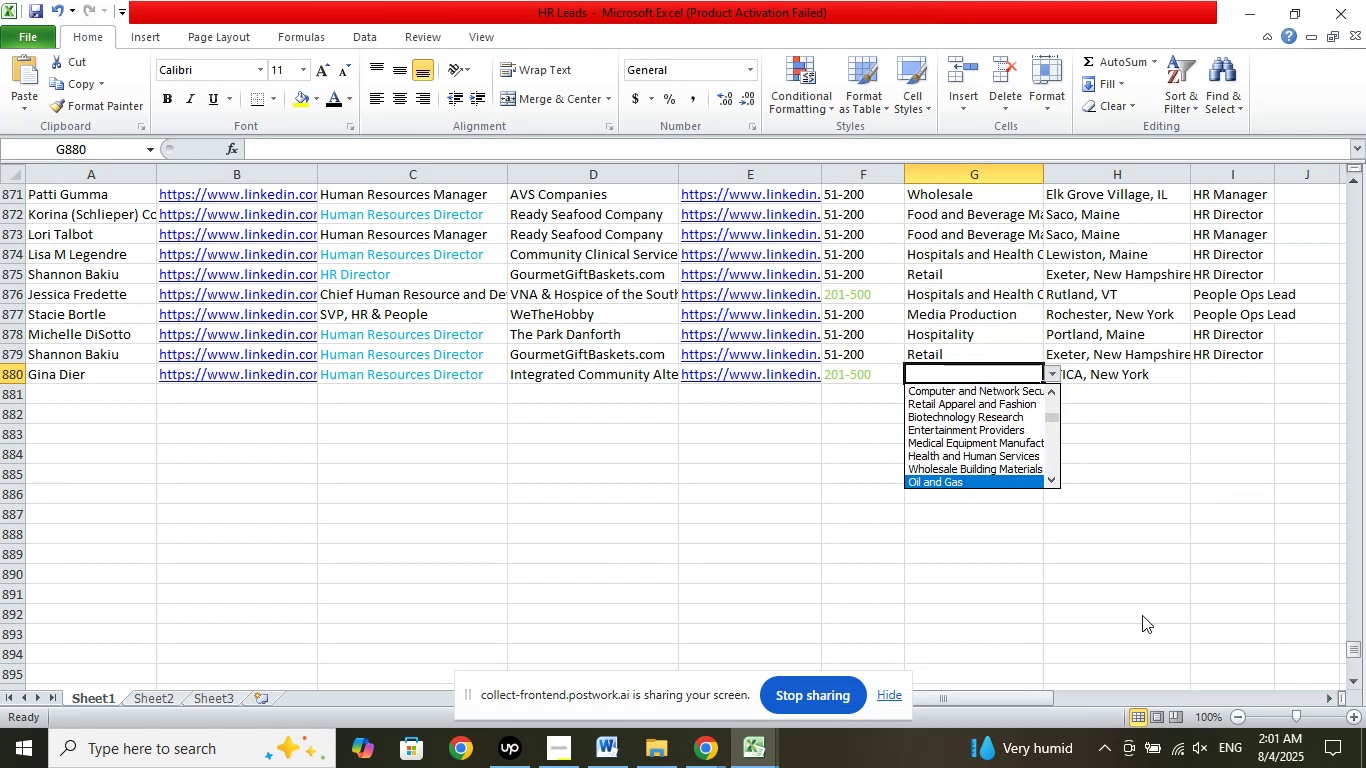 
key(ArrowDown)
 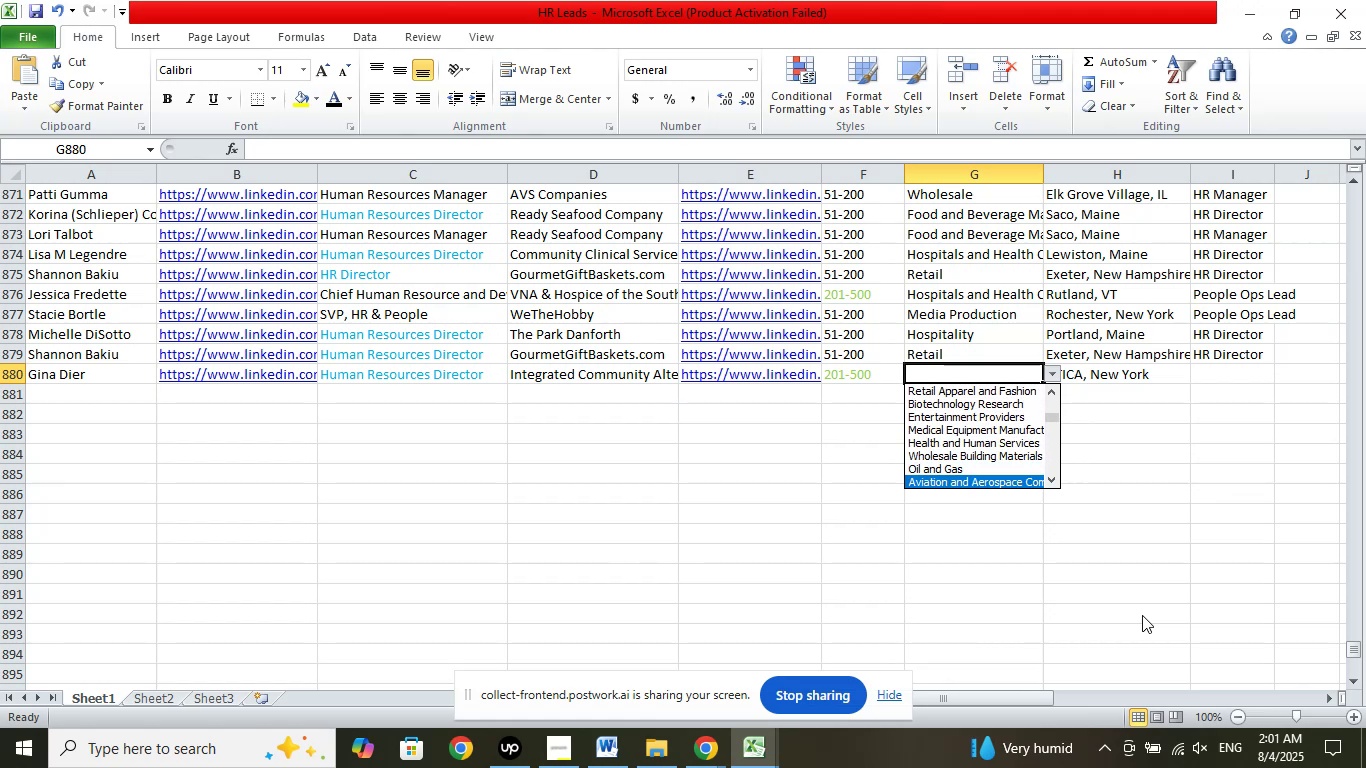 
key(ArrowDown)
 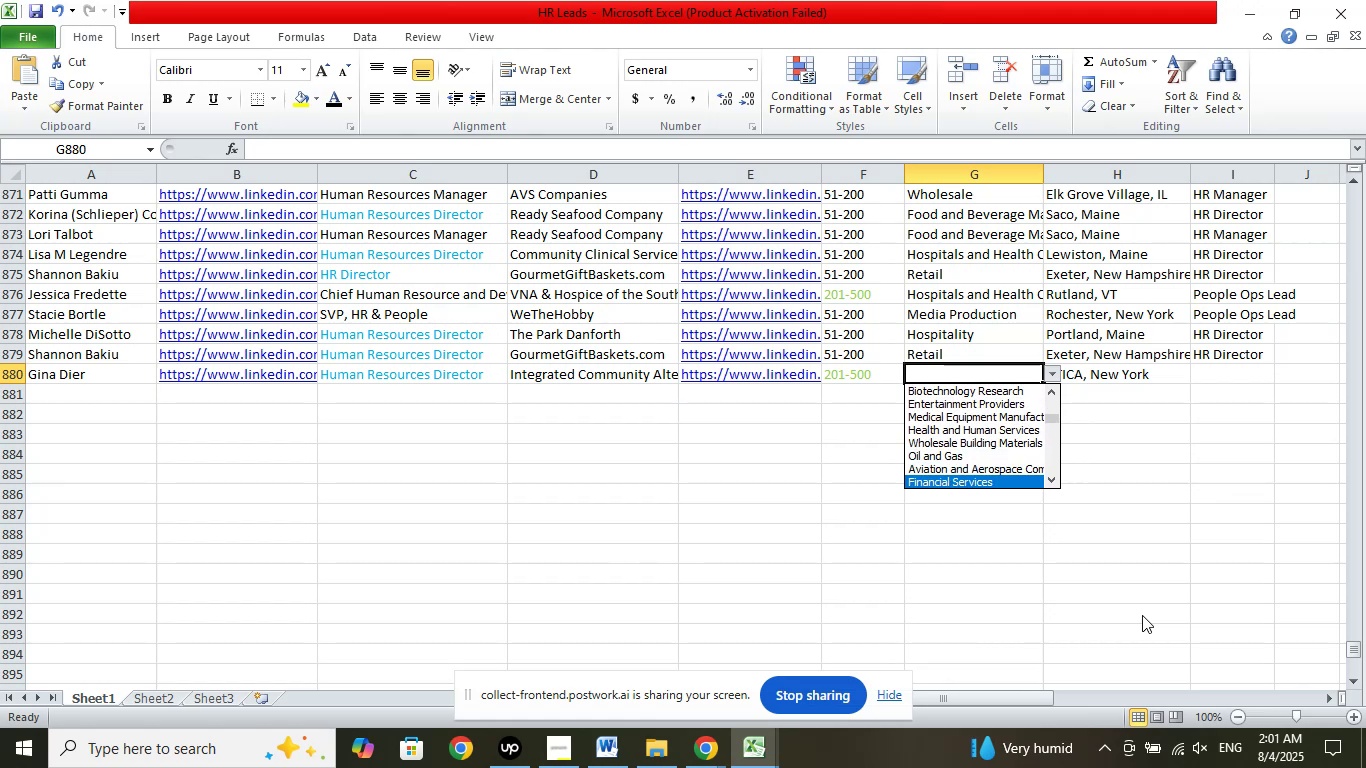 
key(ArrowDown)
 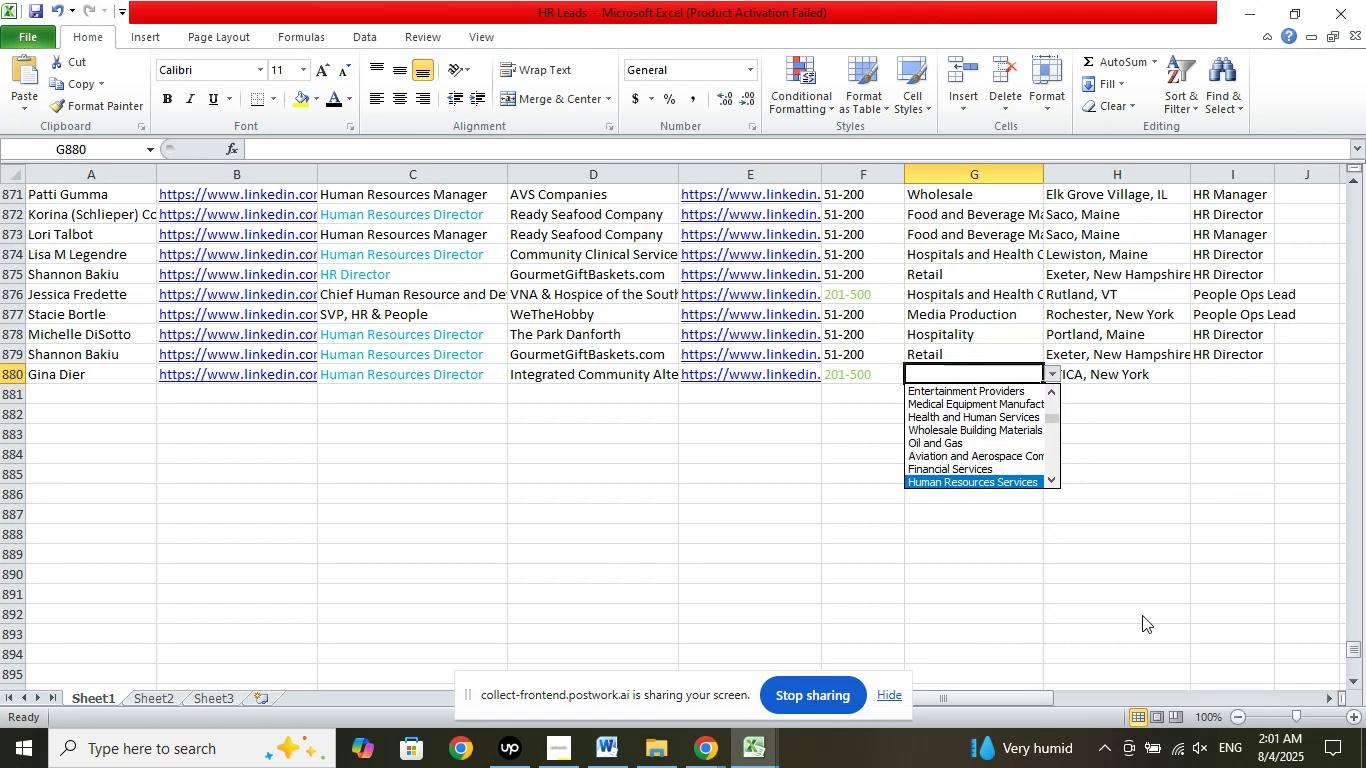 
key(ArrowDown)
 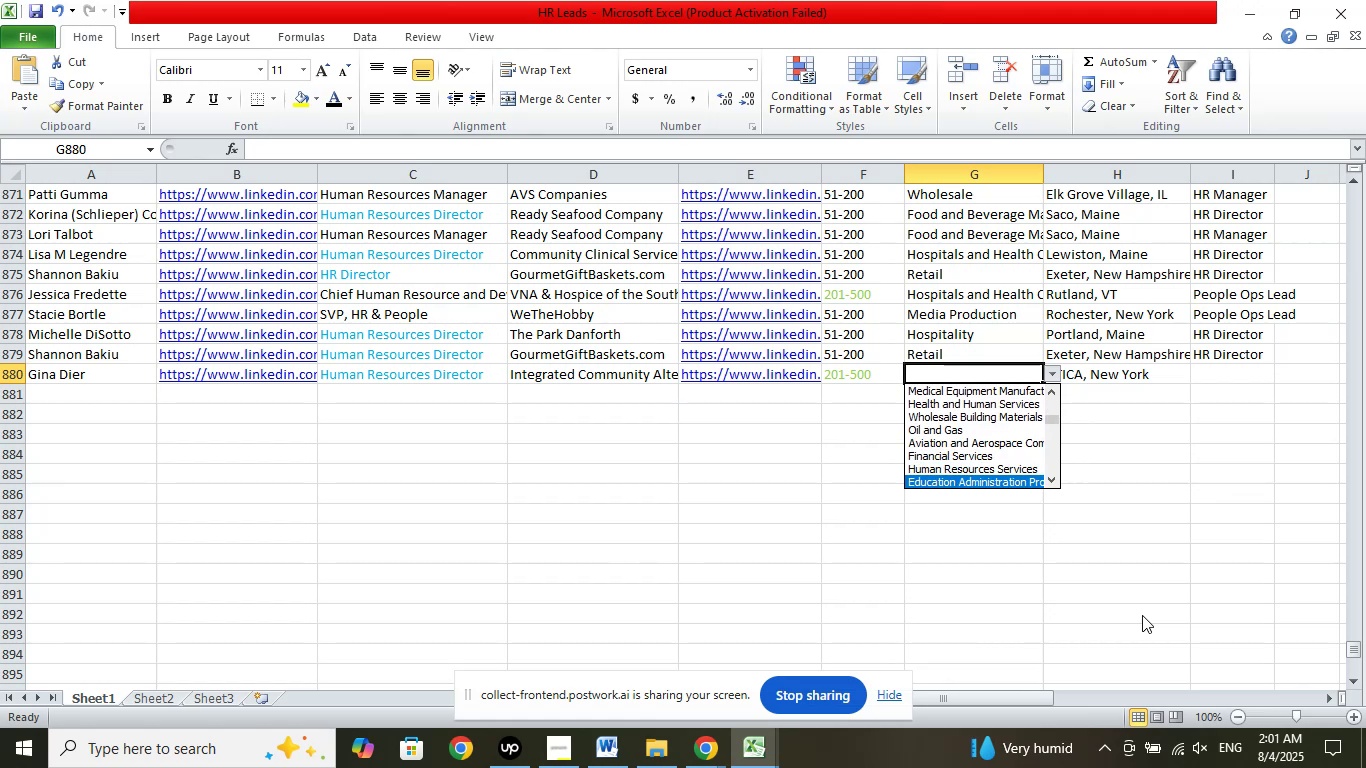 
key(ArrowDown)
 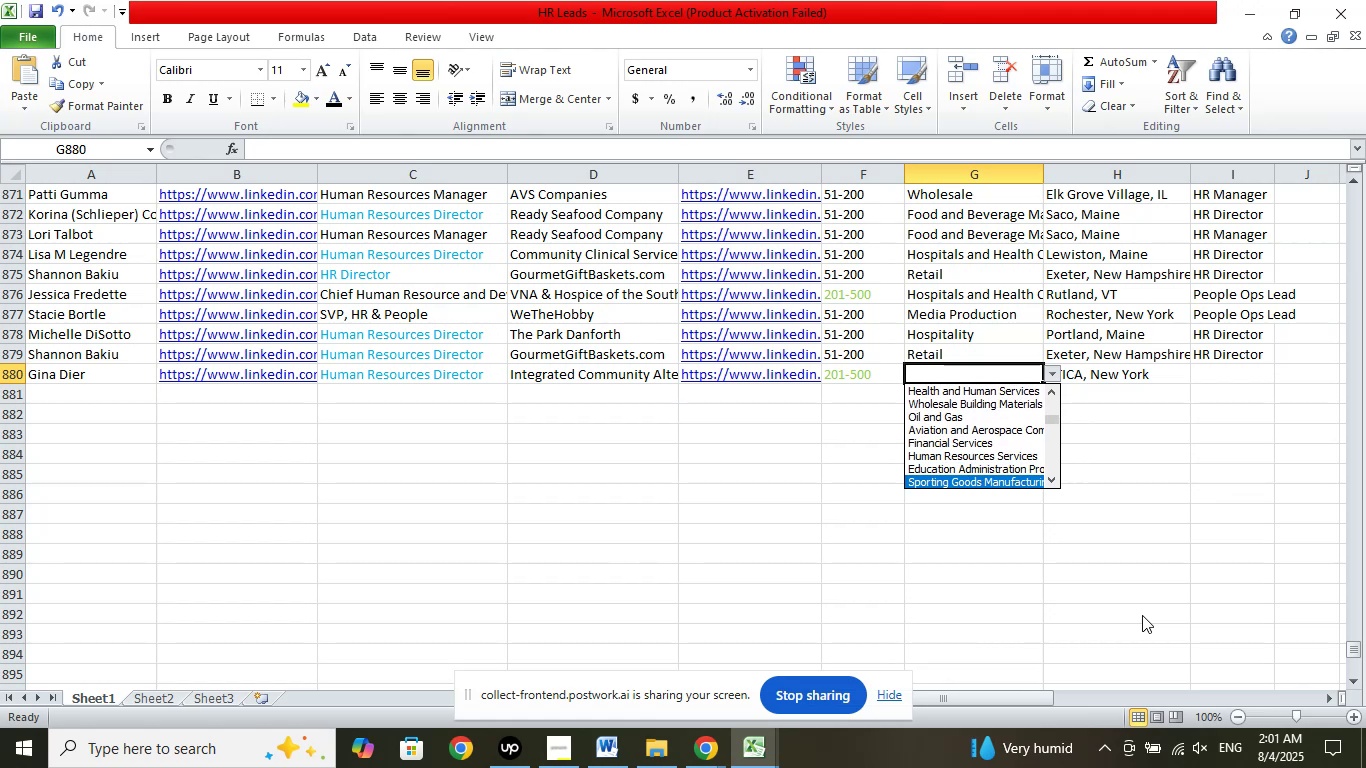 
key(ArrowDown)
 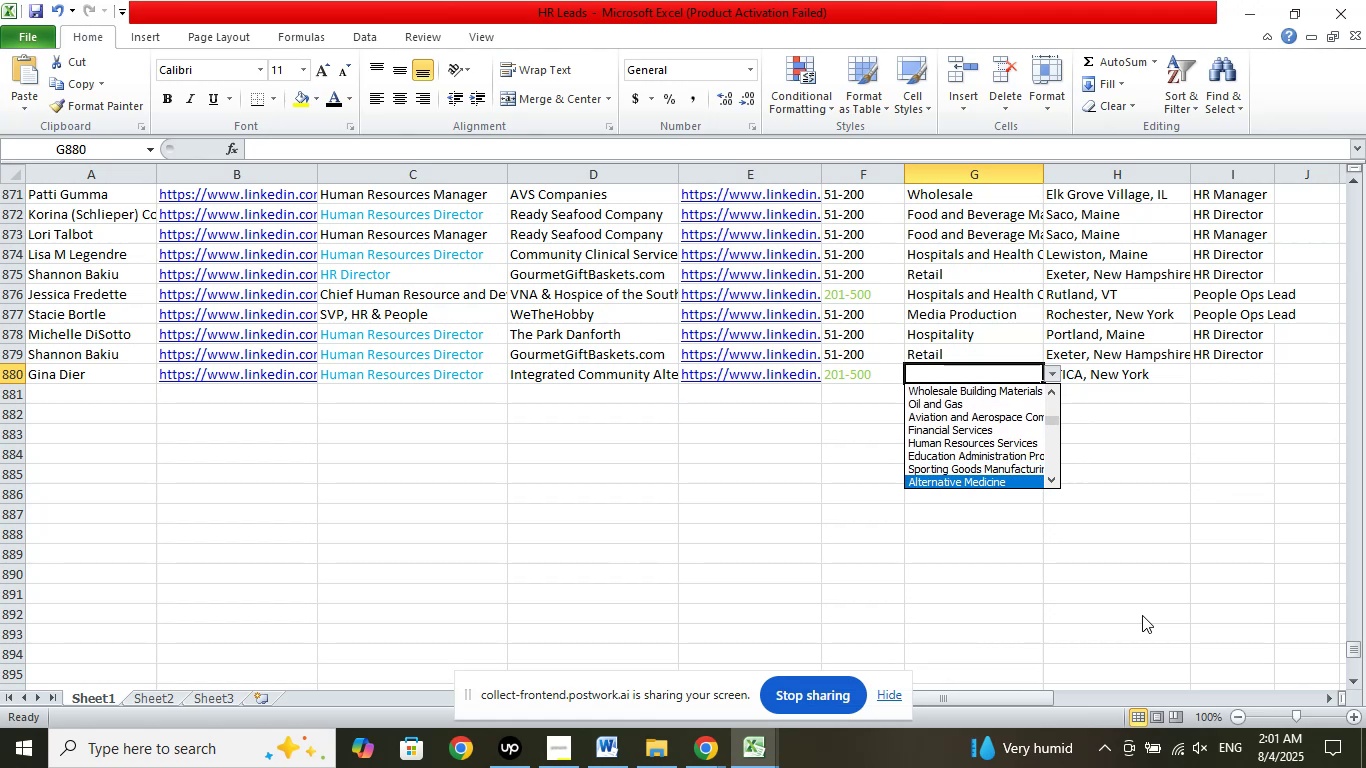 
key(ArrowDown)
 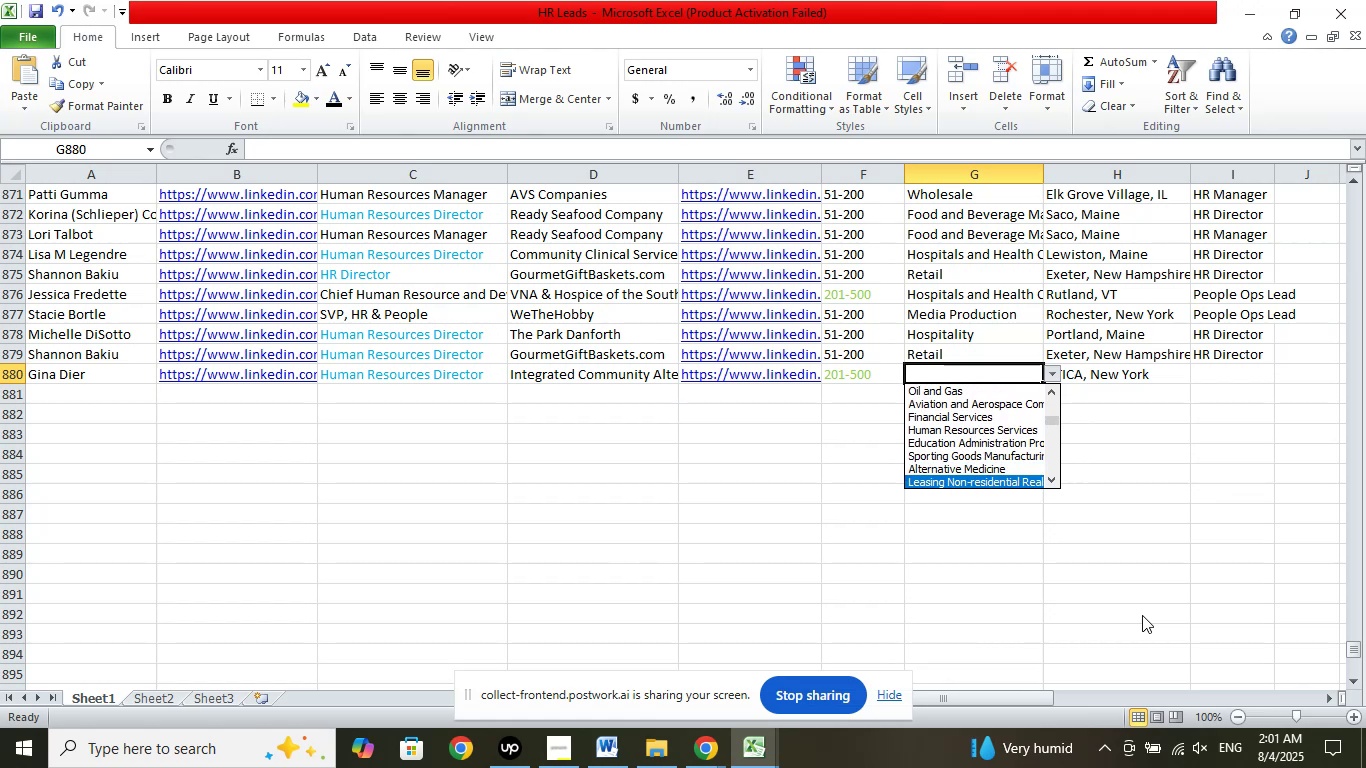 
key(ArrowDown)
 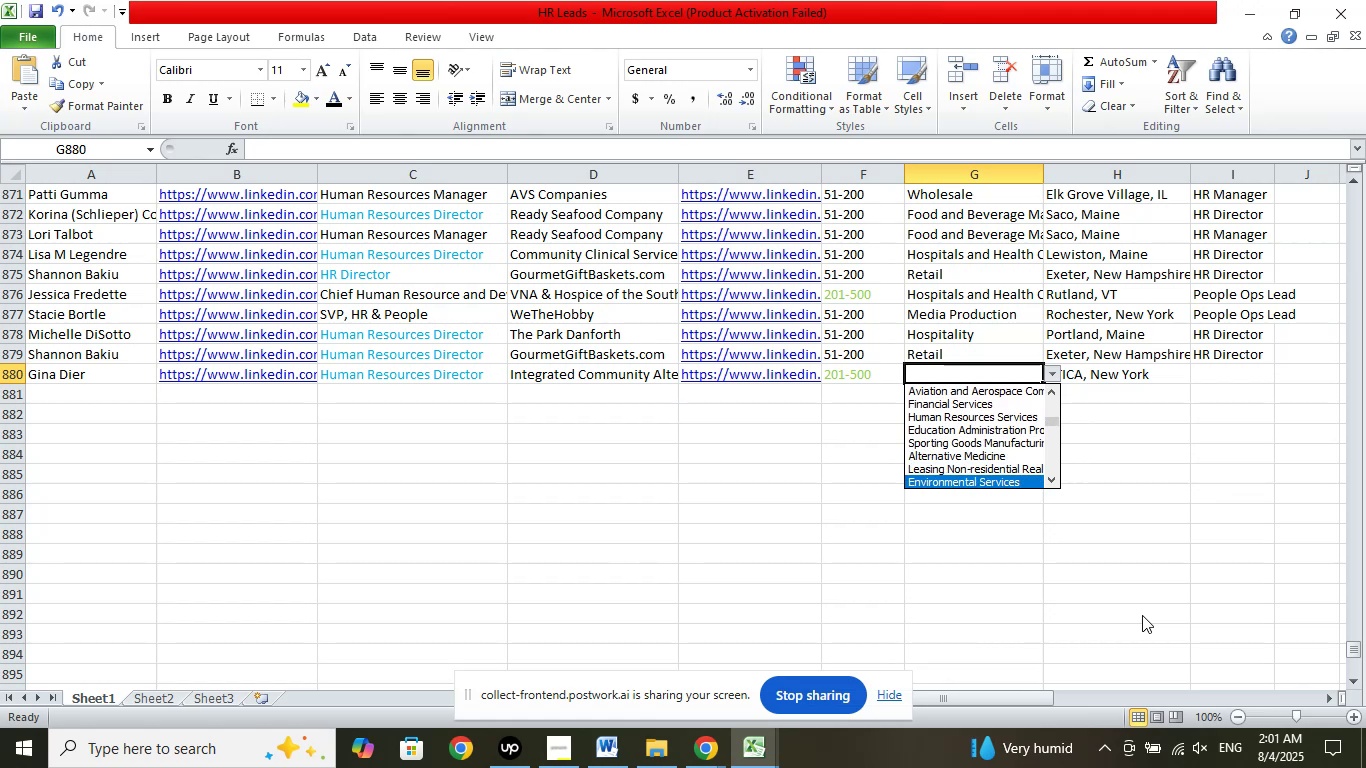 
key(ArrowDown)
 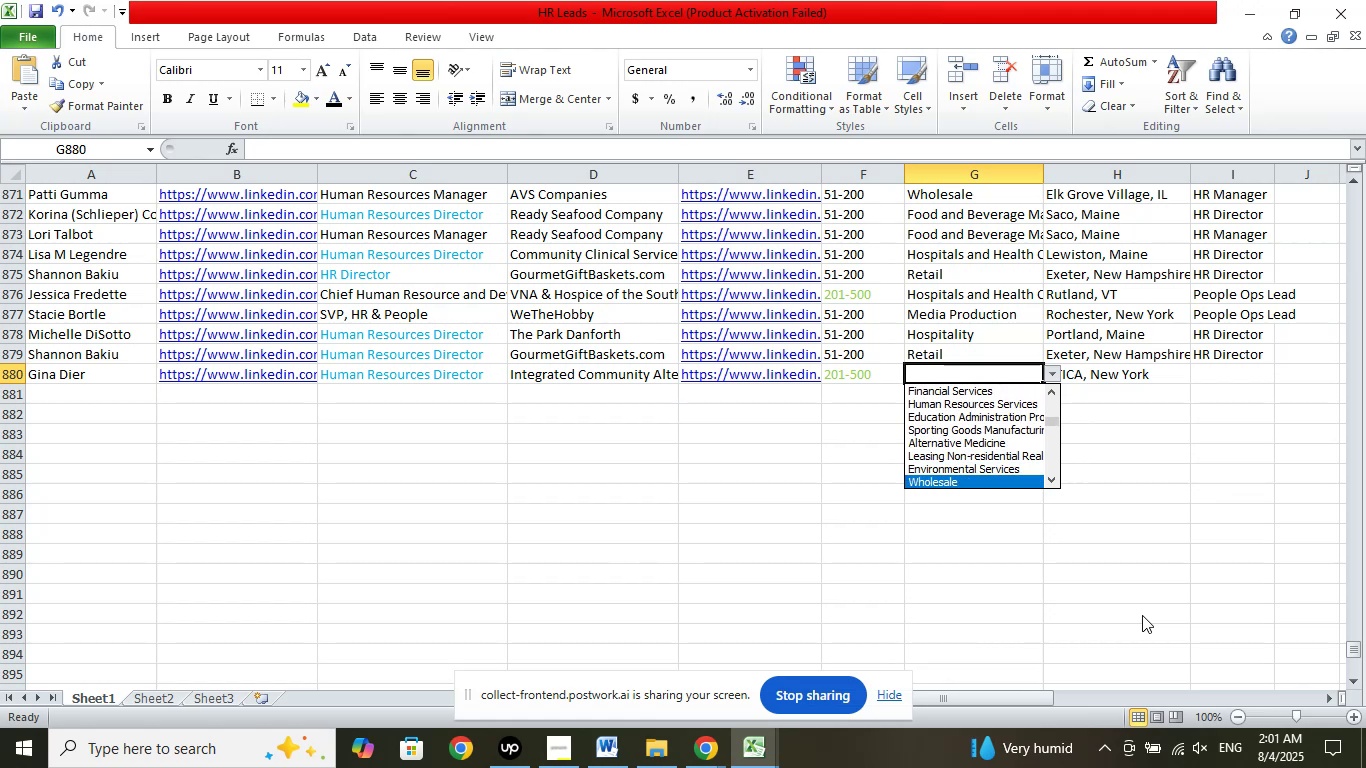 
key(ArrowDown)
 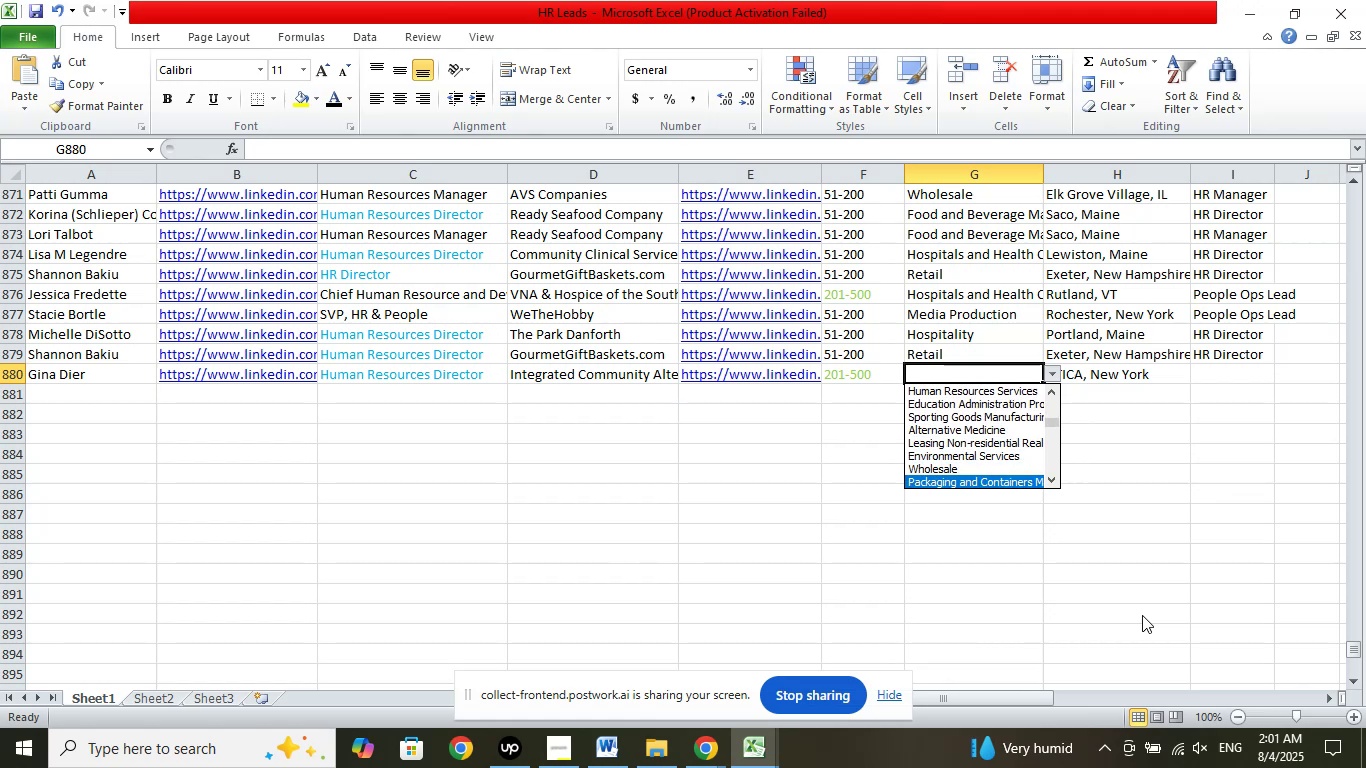 
key(ArrowDown)
 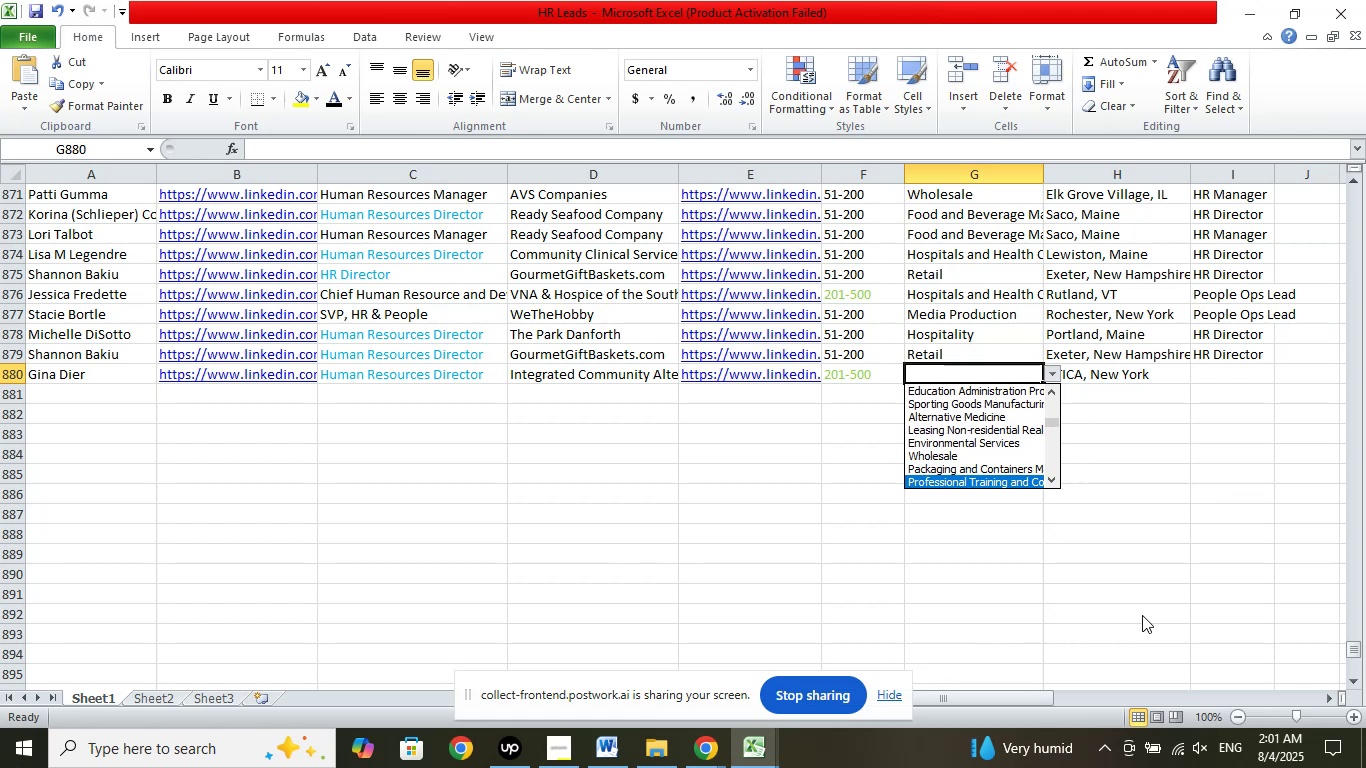 
key(ArrowDown)
 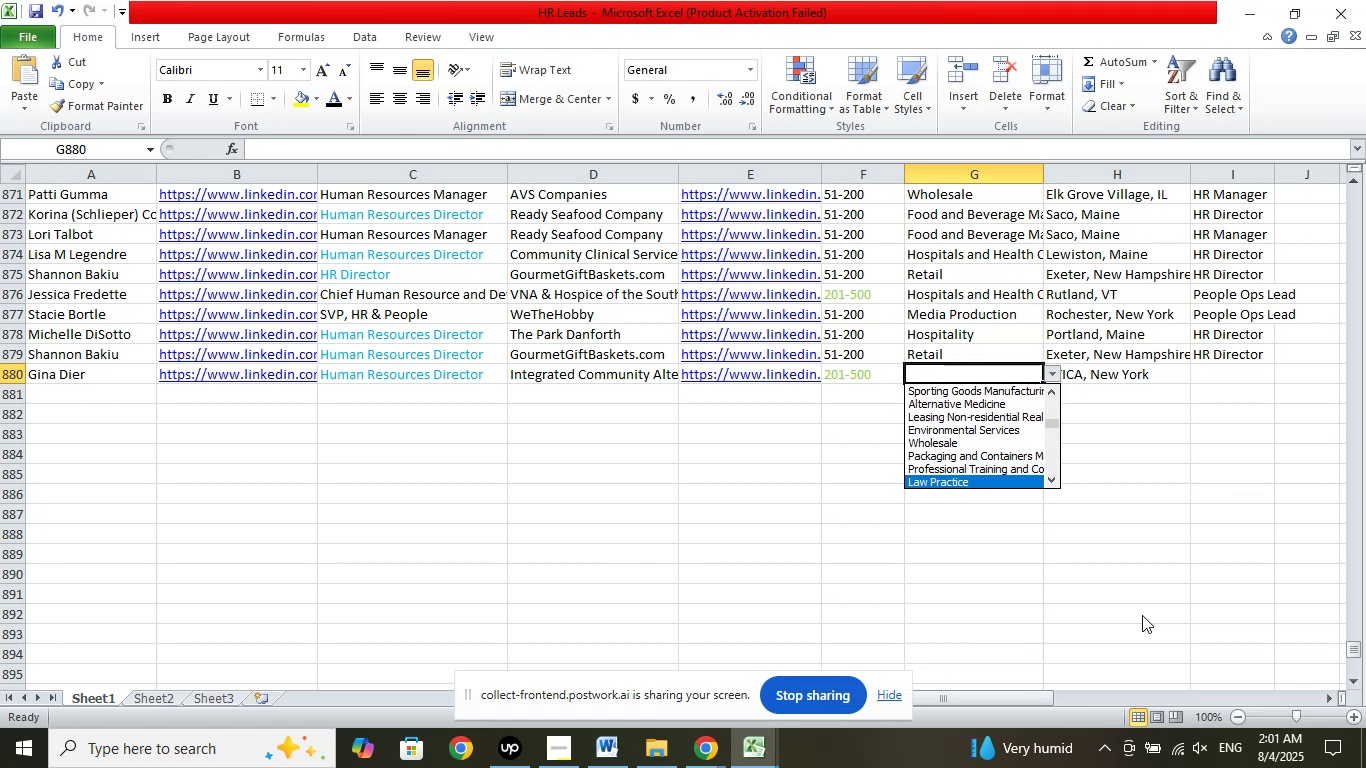 
key(ArrowDown)
 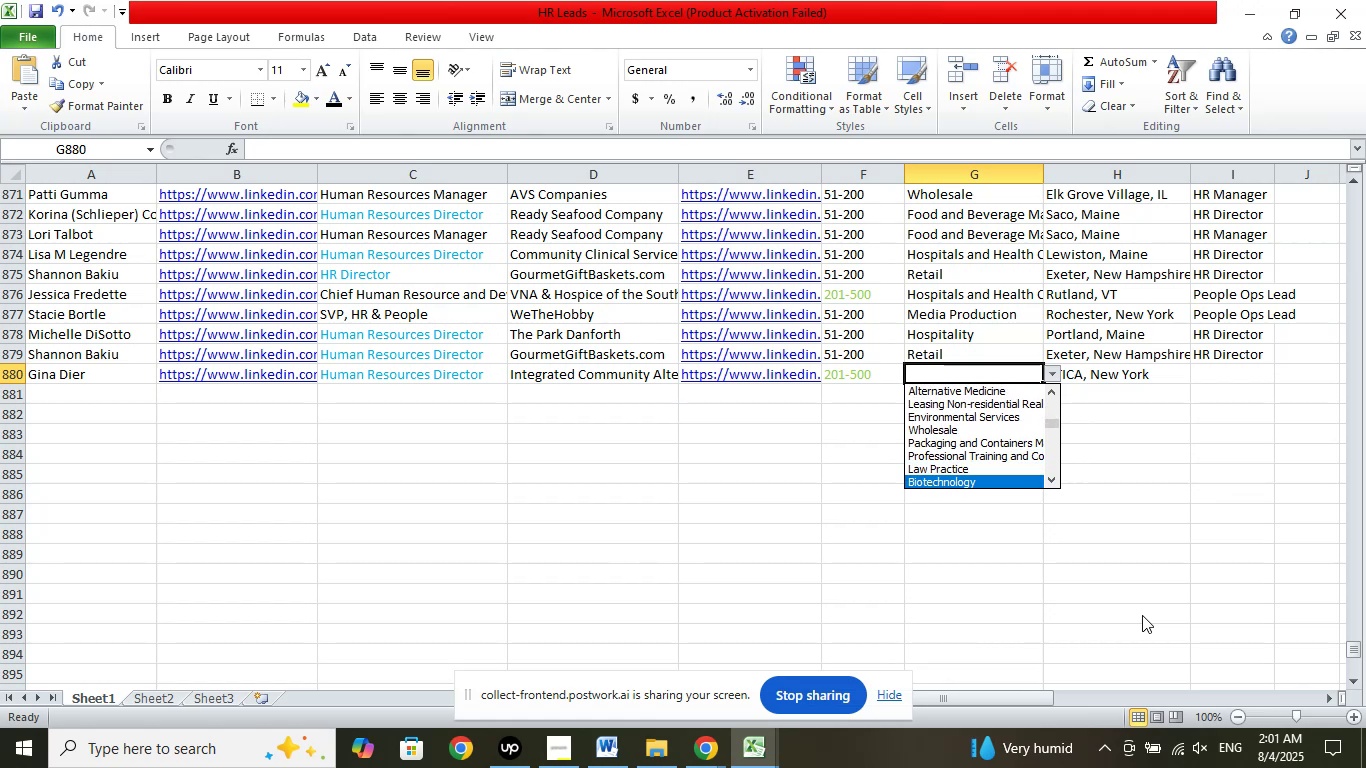 
key(ArrowDown)
 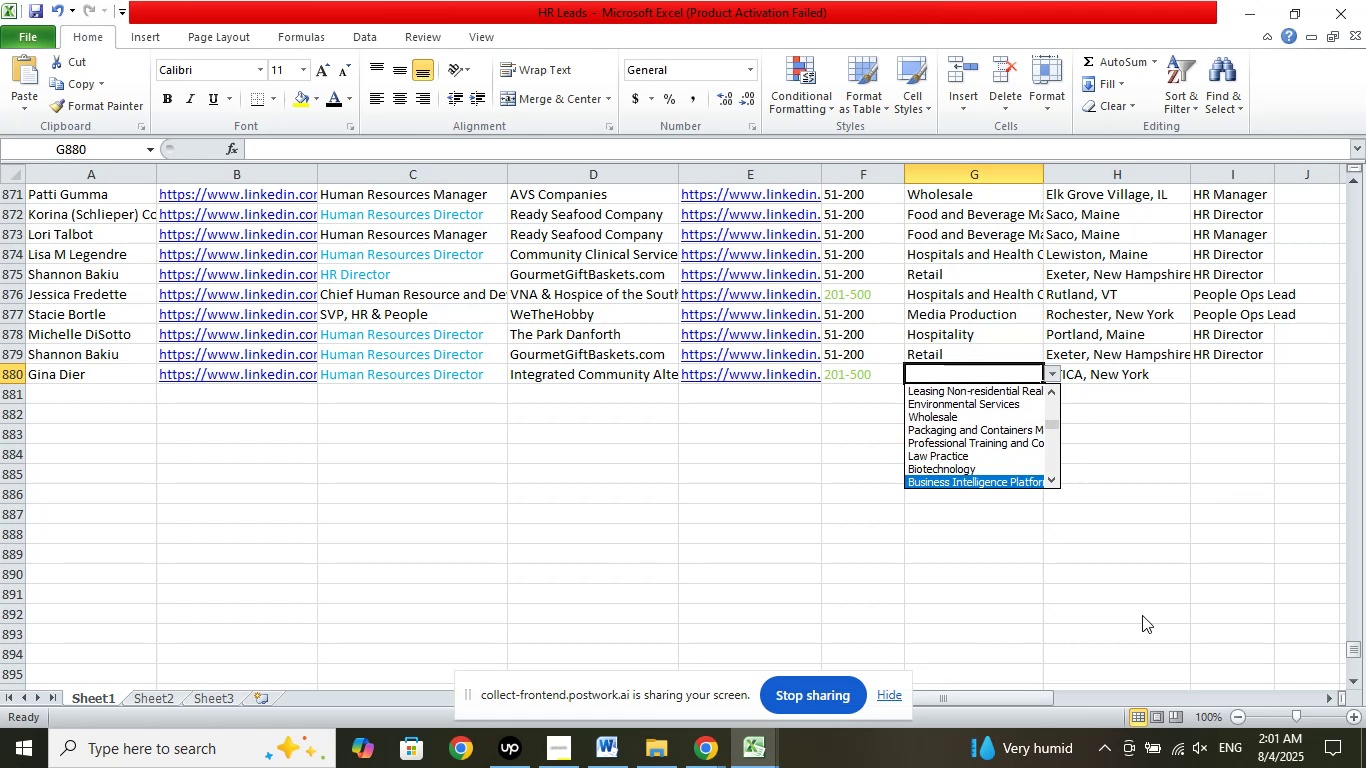 
key(ArrowDown)
 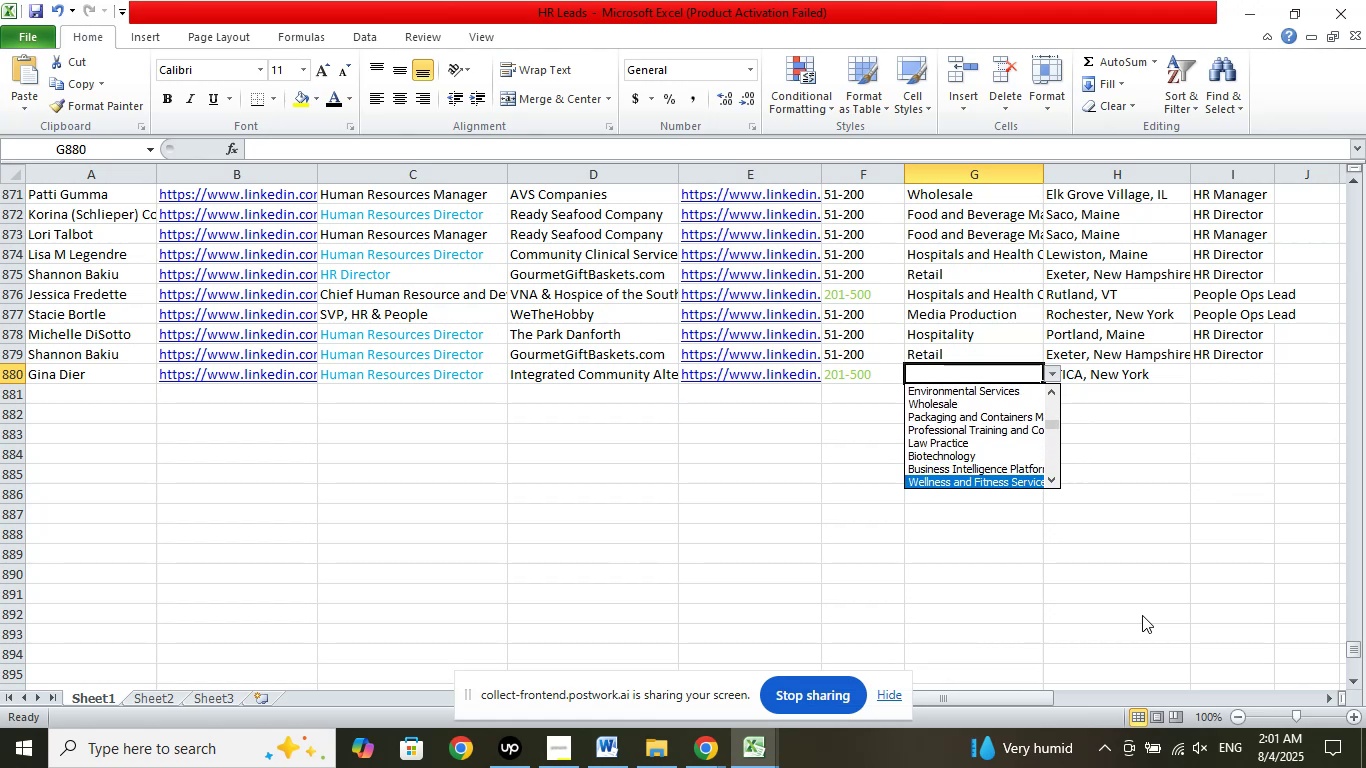 
key(ArrowDown)
 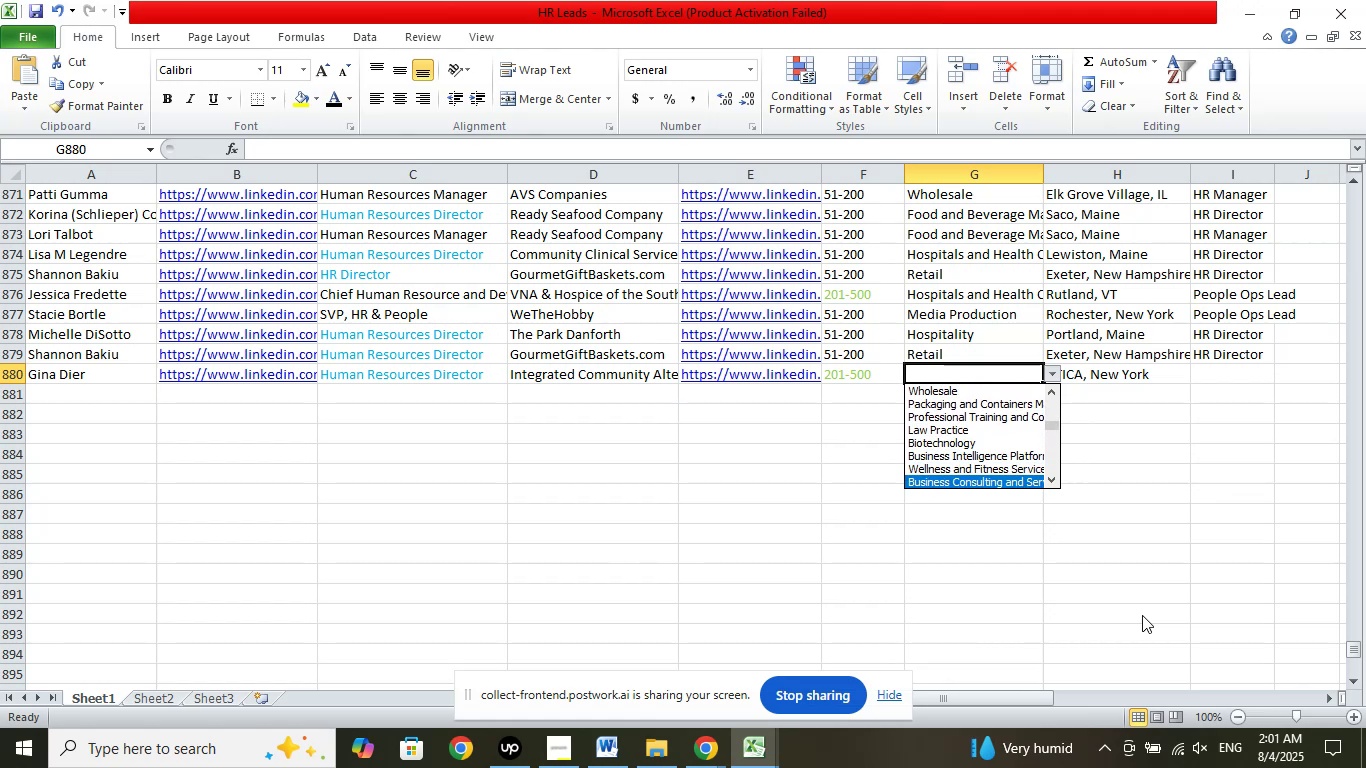 
key(ArrowDown)
 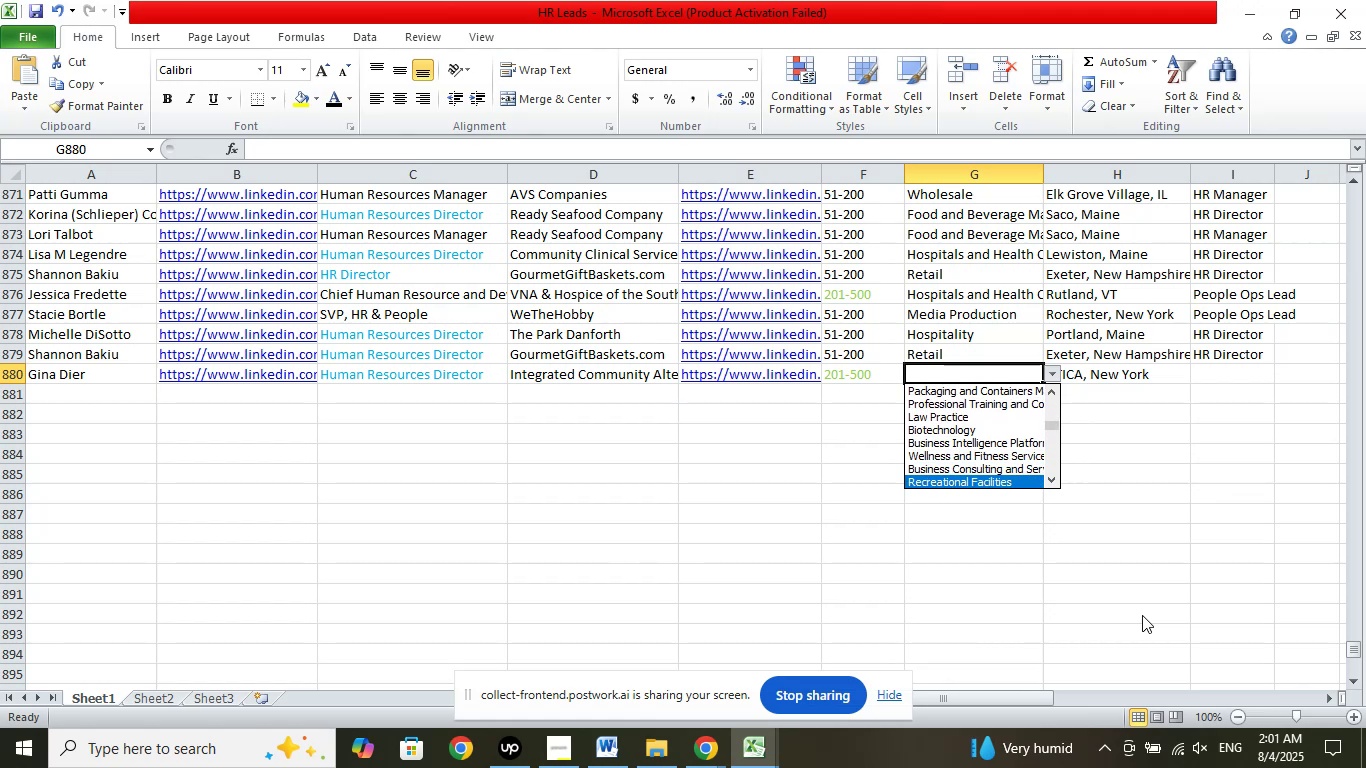 
key(ArrowDown)
 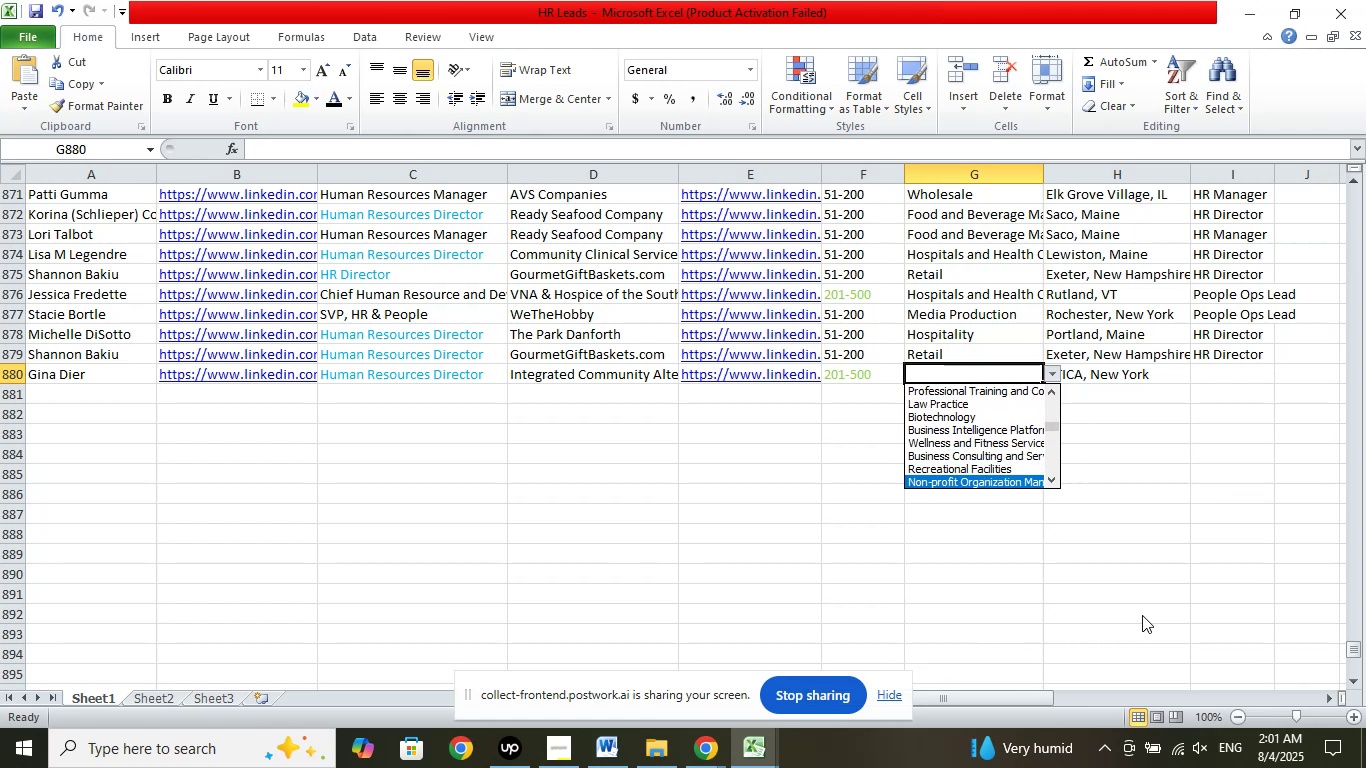 
key(ArrowDown)
 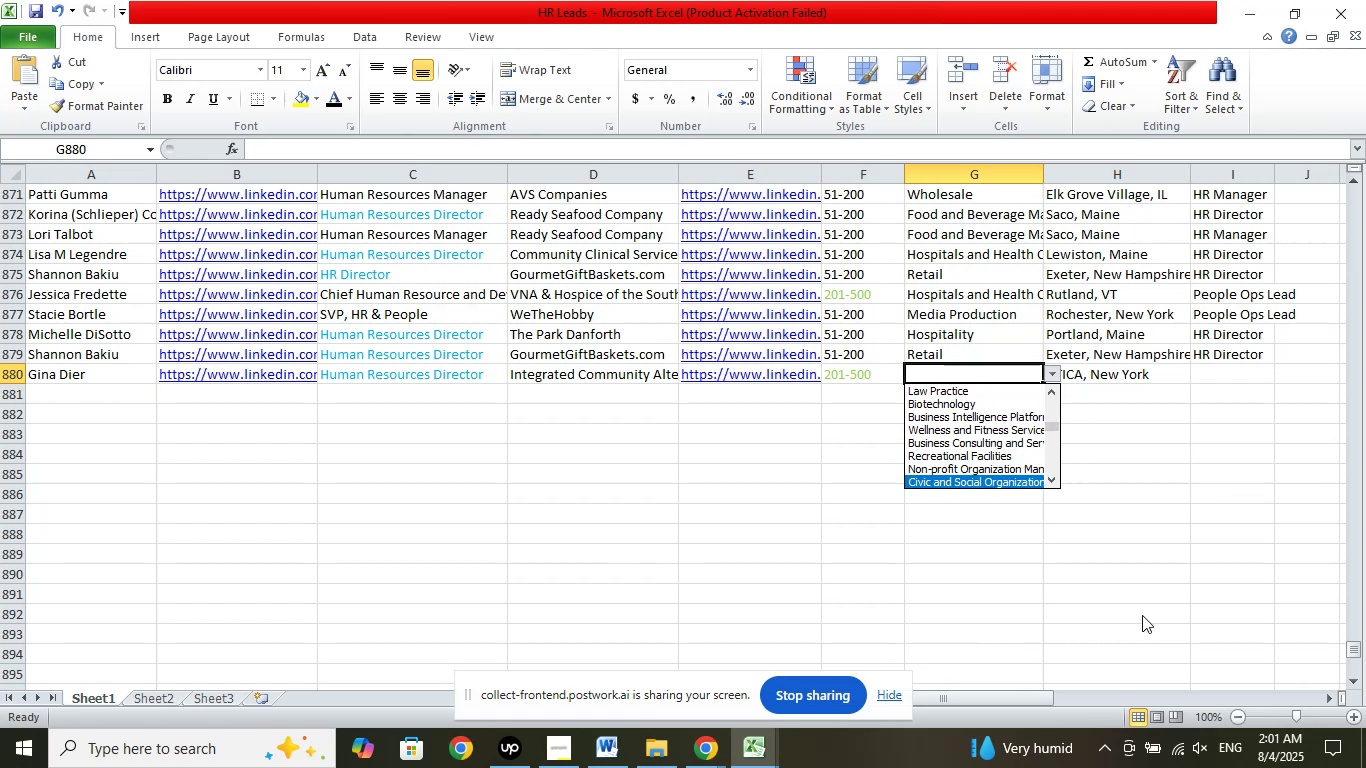 
key(ArrowDown)
 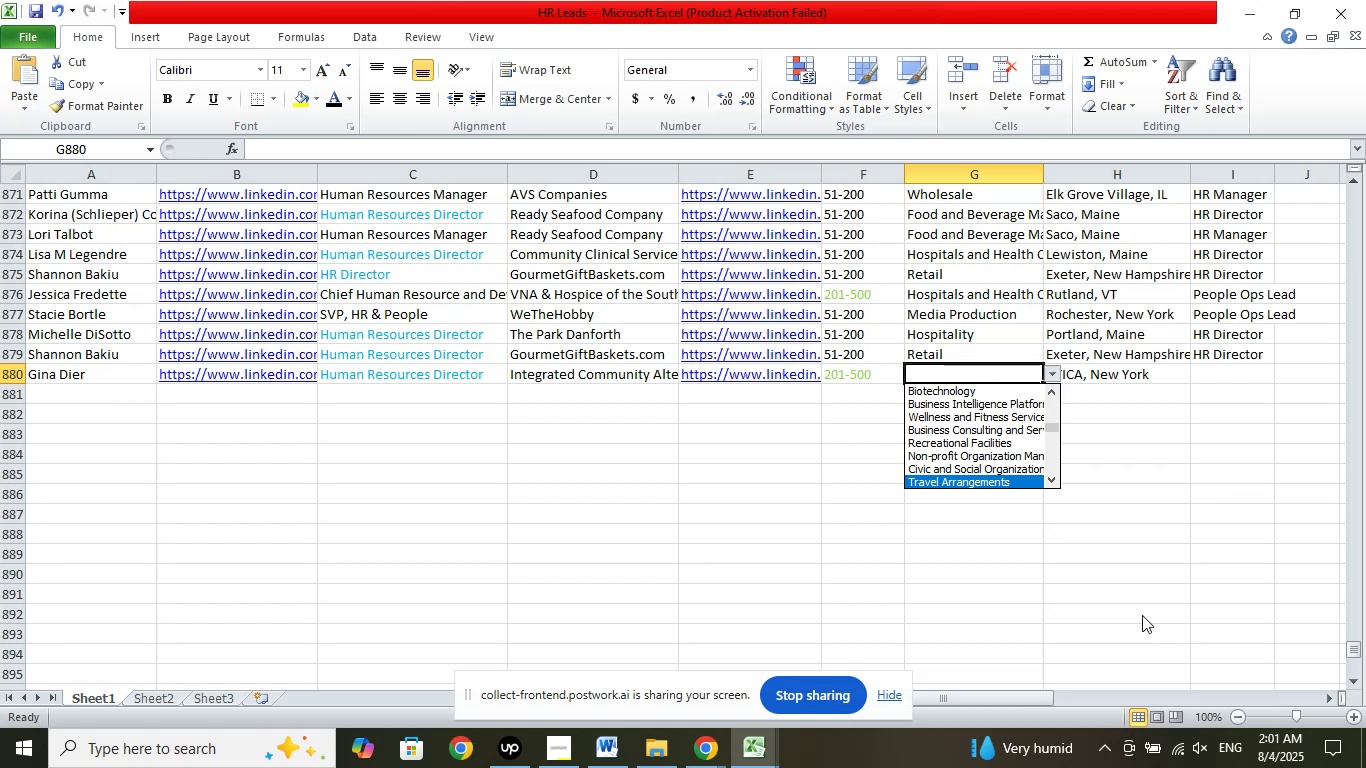 
key(ArrowDown)
 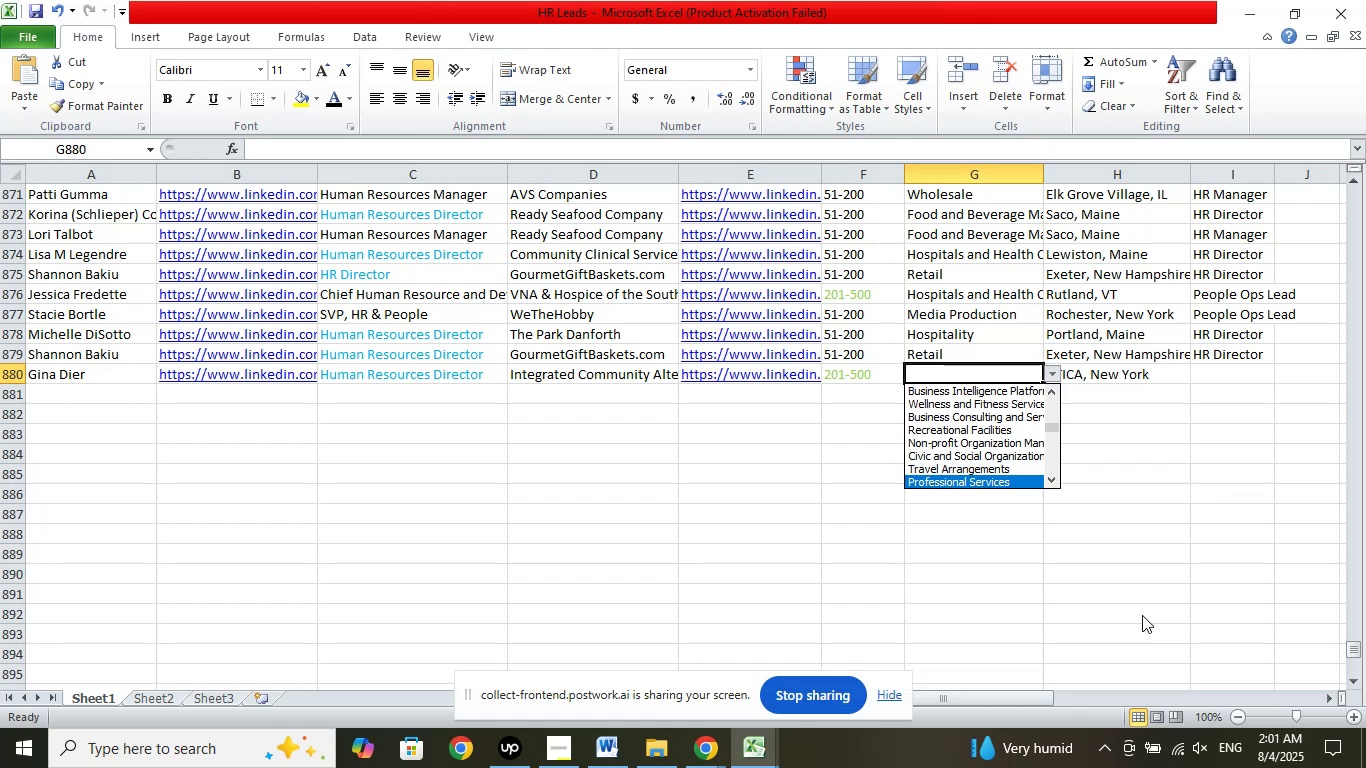 
key(ArrowDown)
 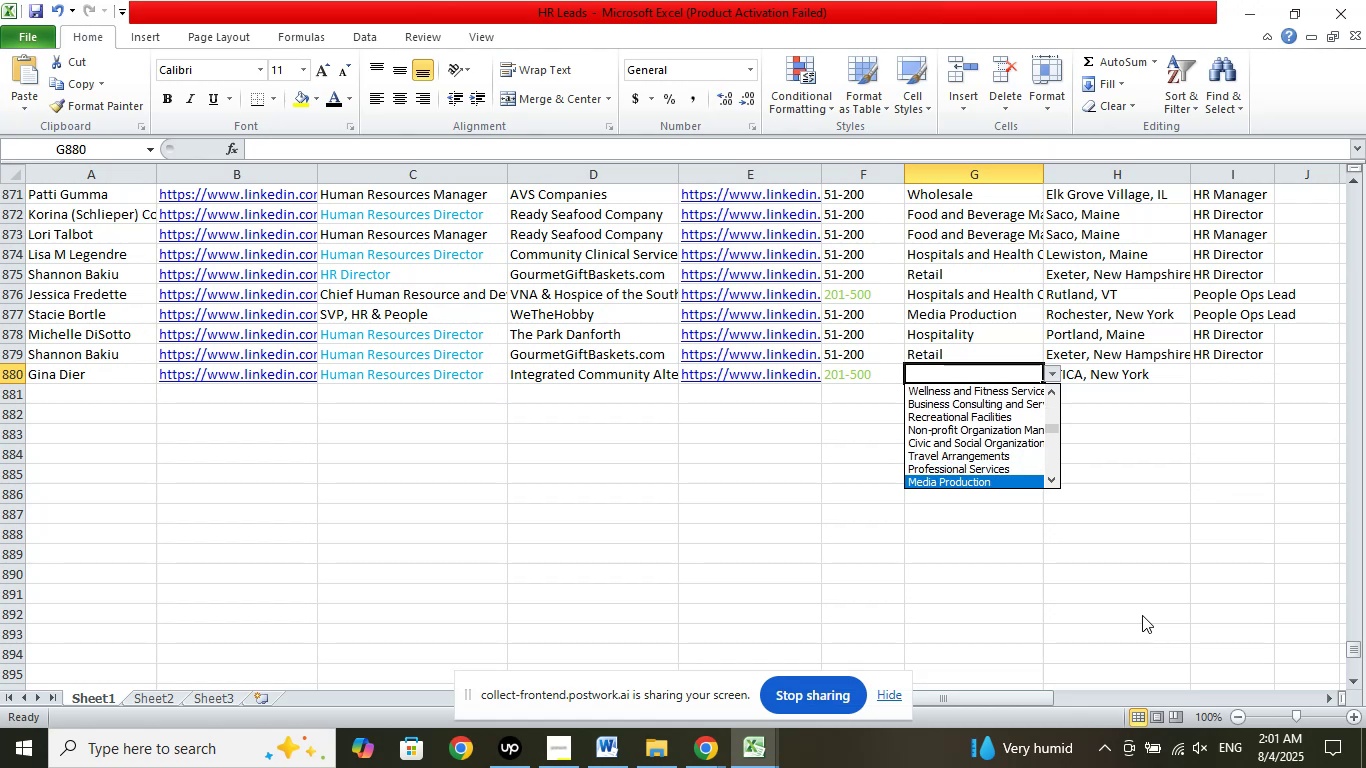 
key(ArrowDown)
 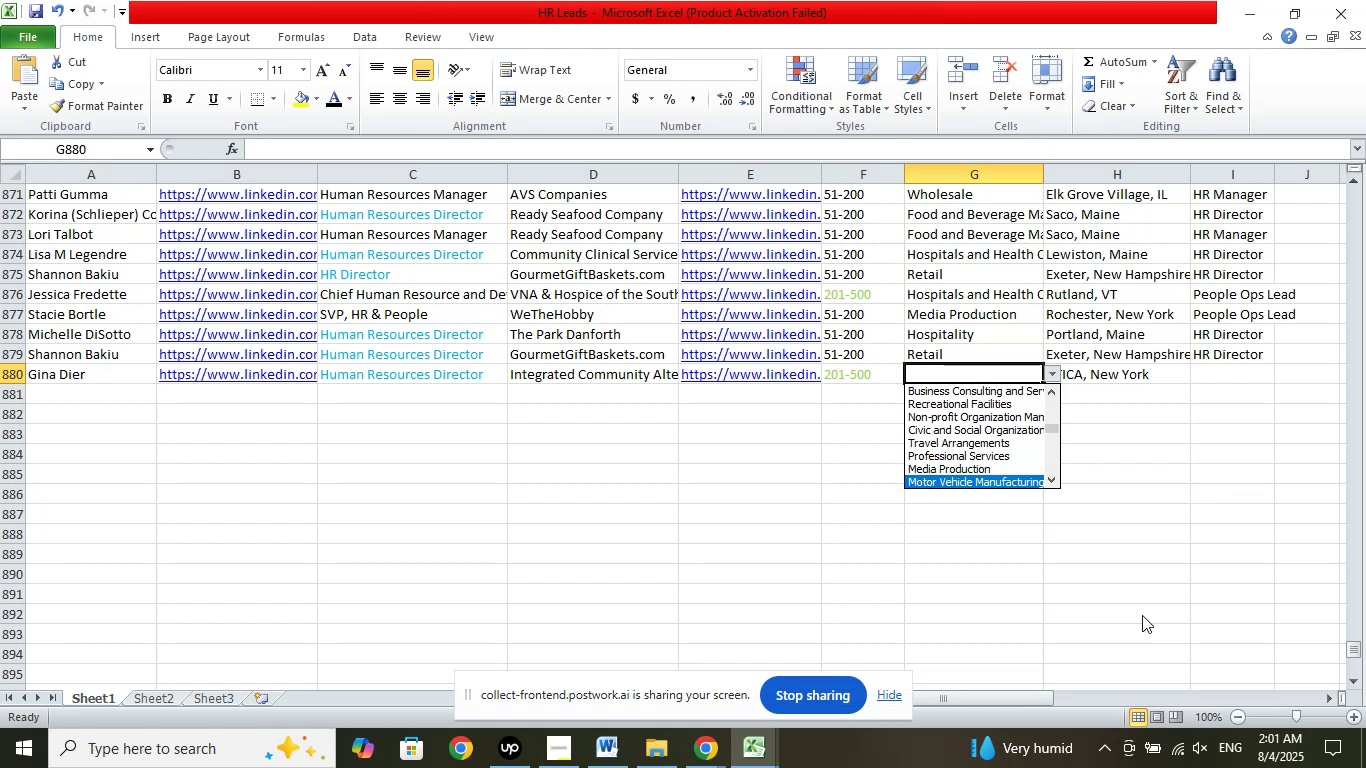 
key(ArrowDown)
 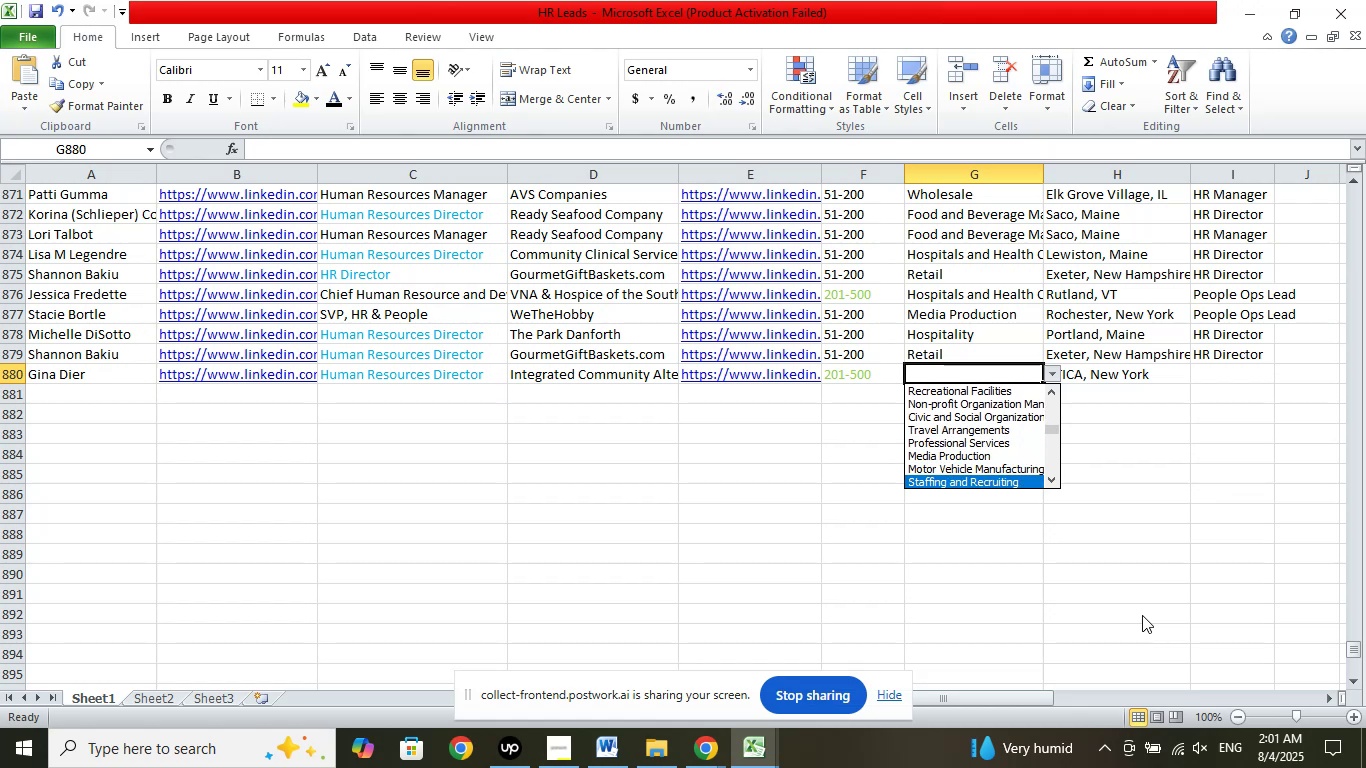 
key(ArrowDown)
 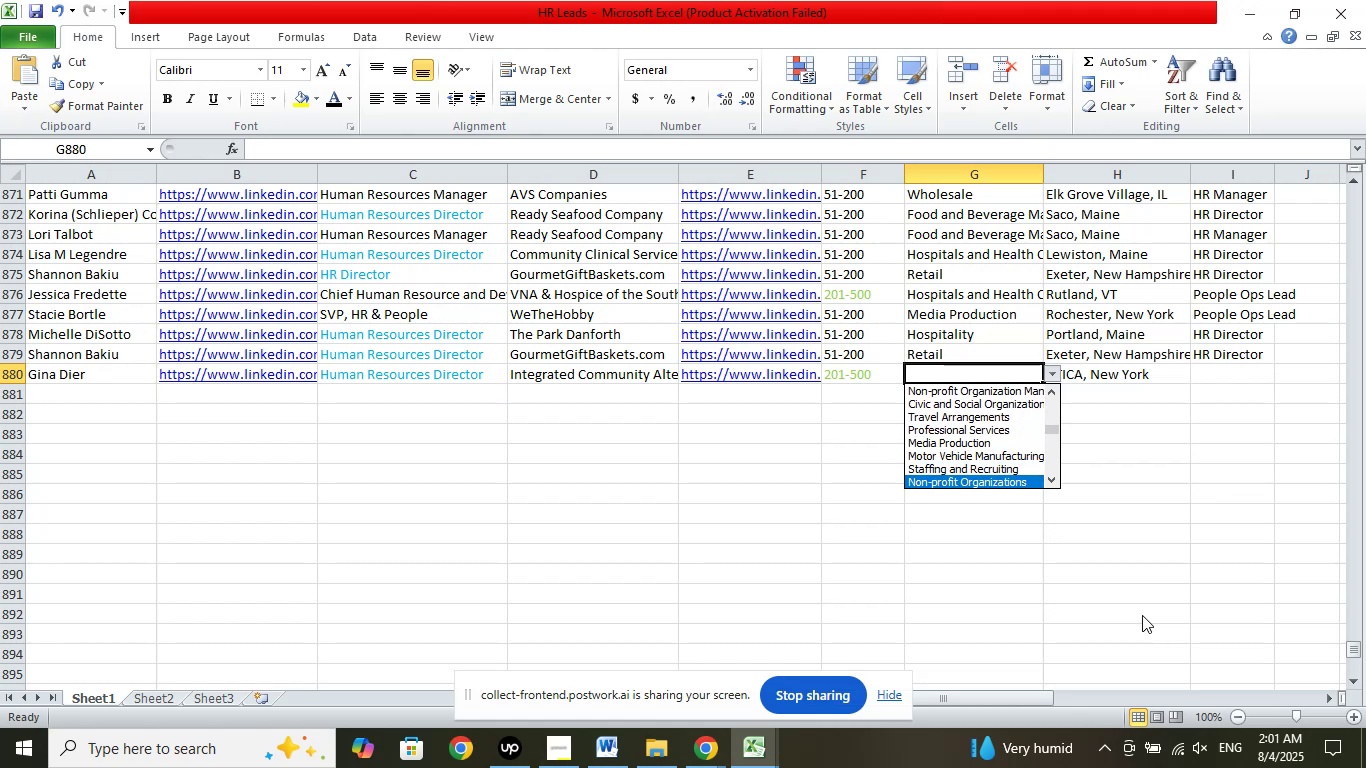 
key(ArrowDown)
 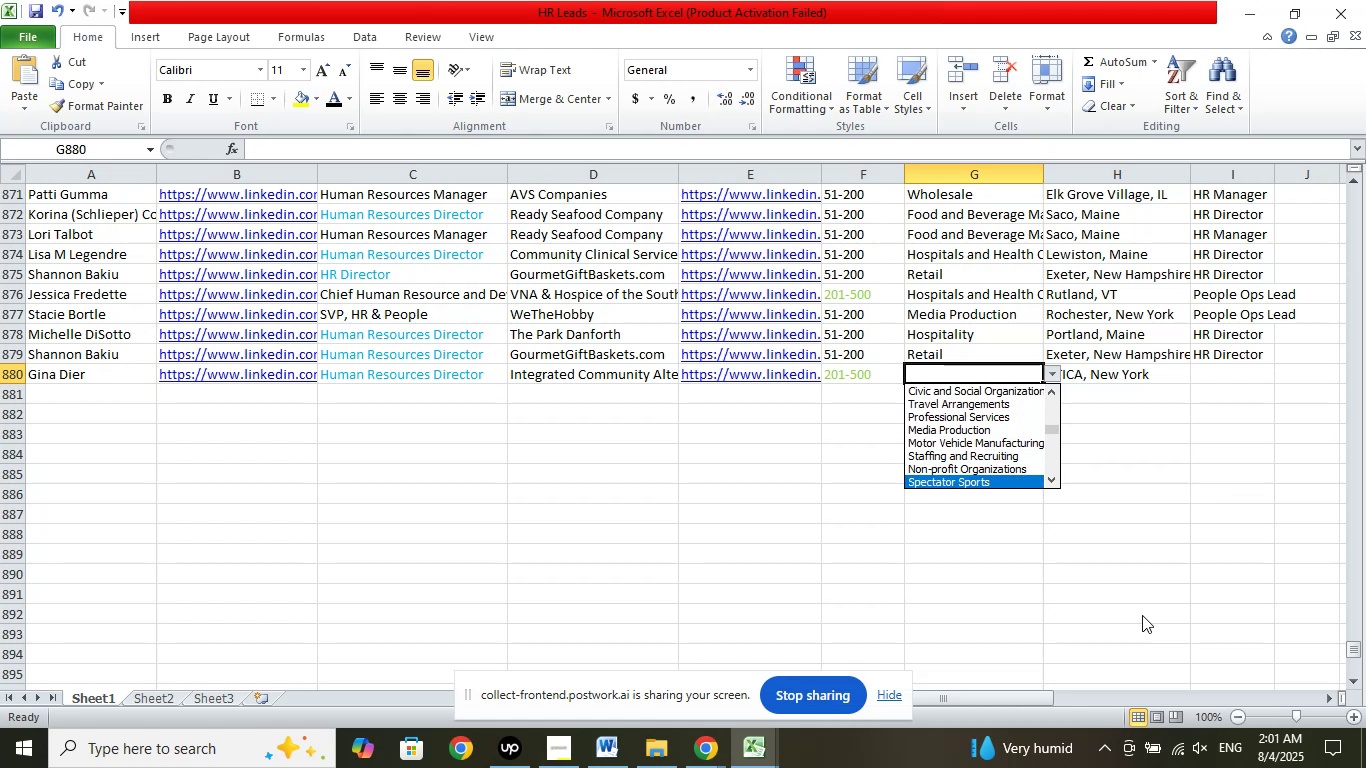 
key(ArrowDown)
 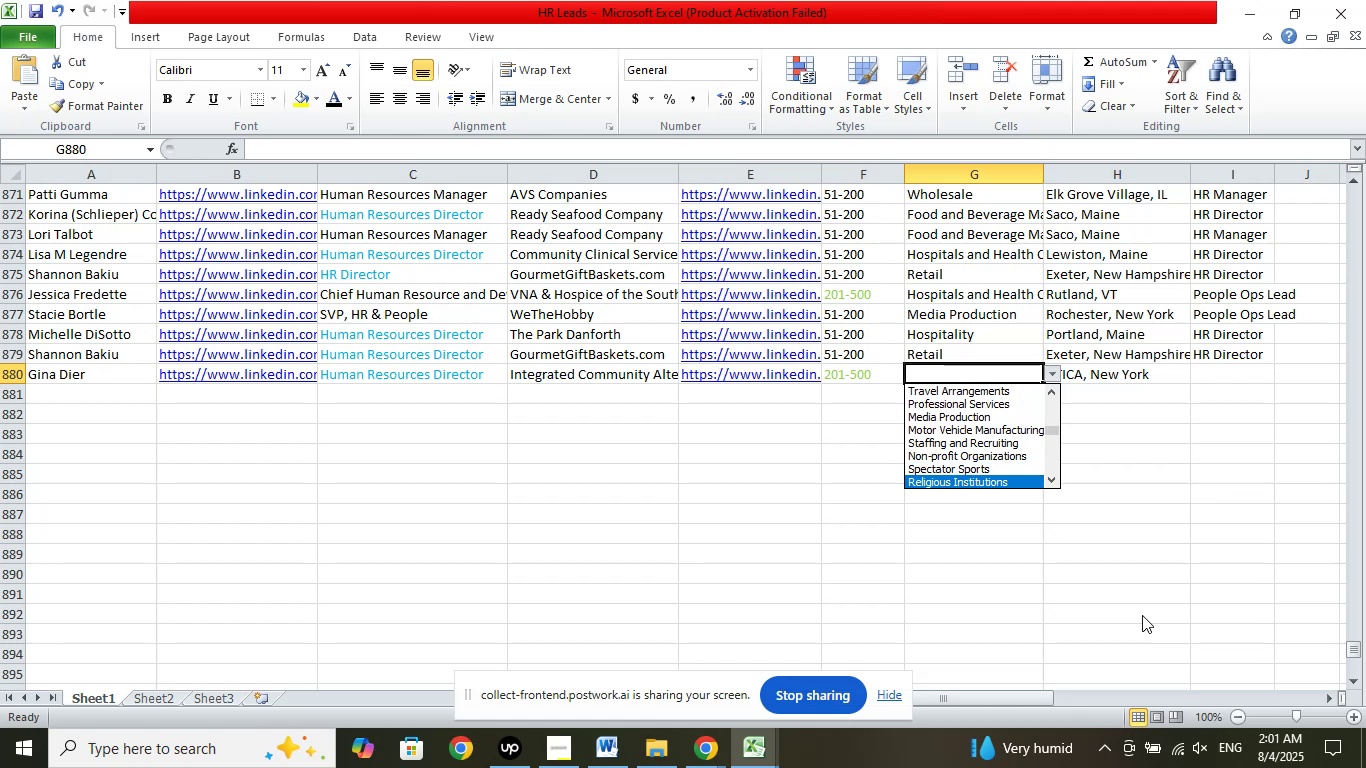 
key(ArrowDown)
 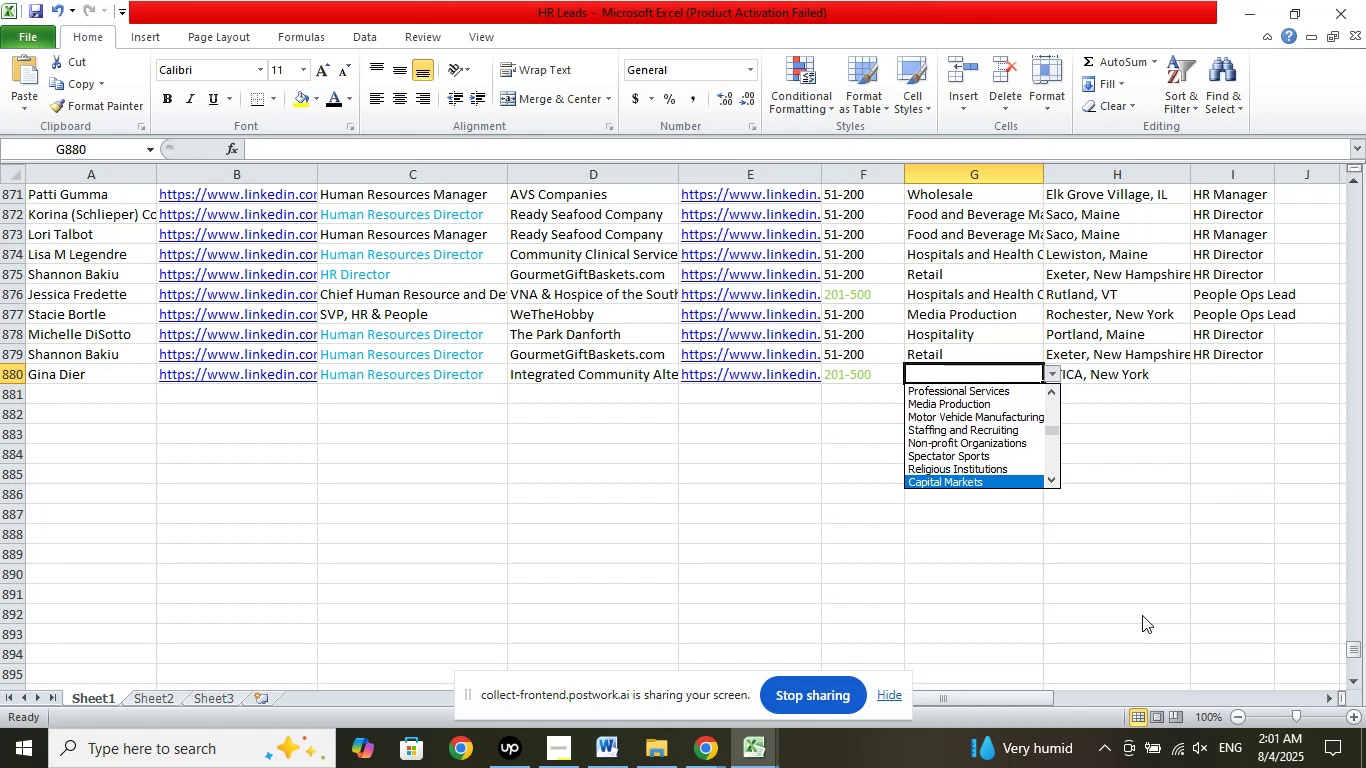 
key(ArrowDown)
 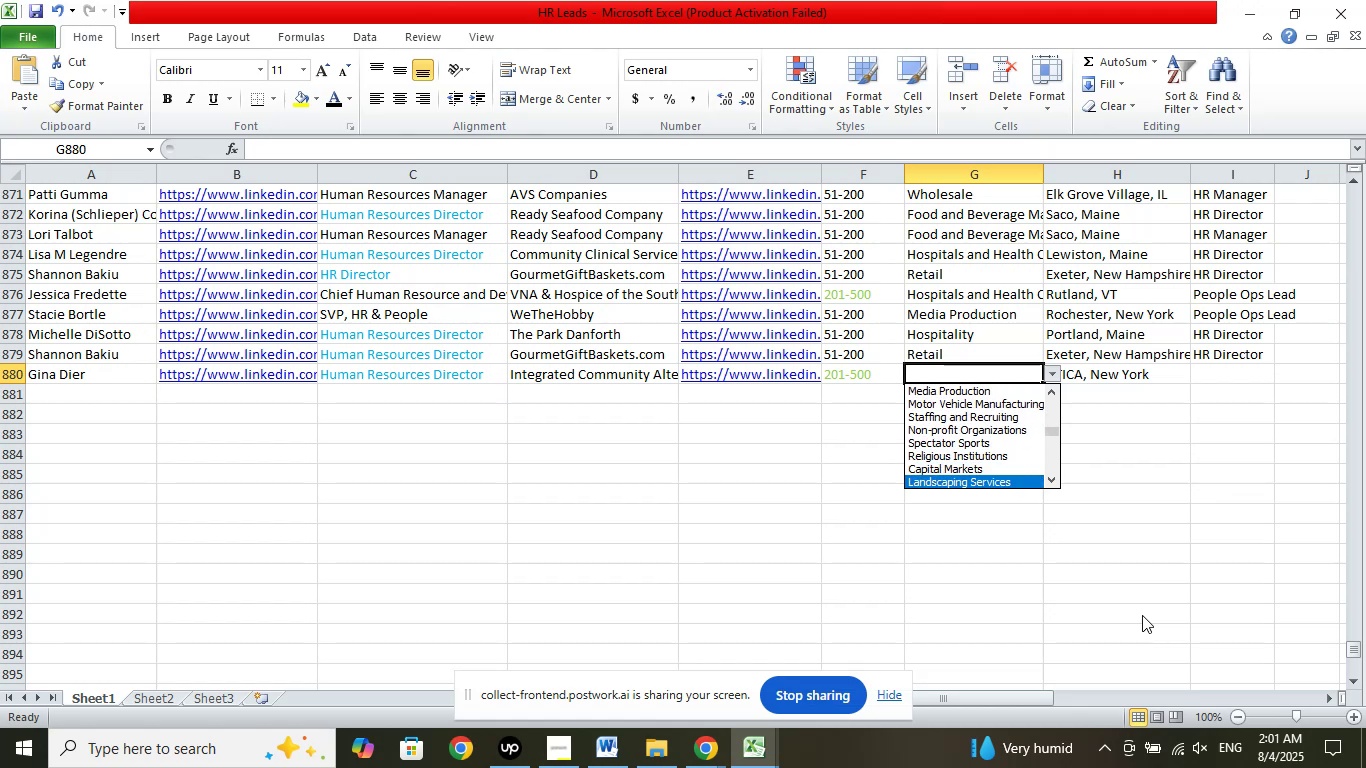 
key(ArrowDown)
 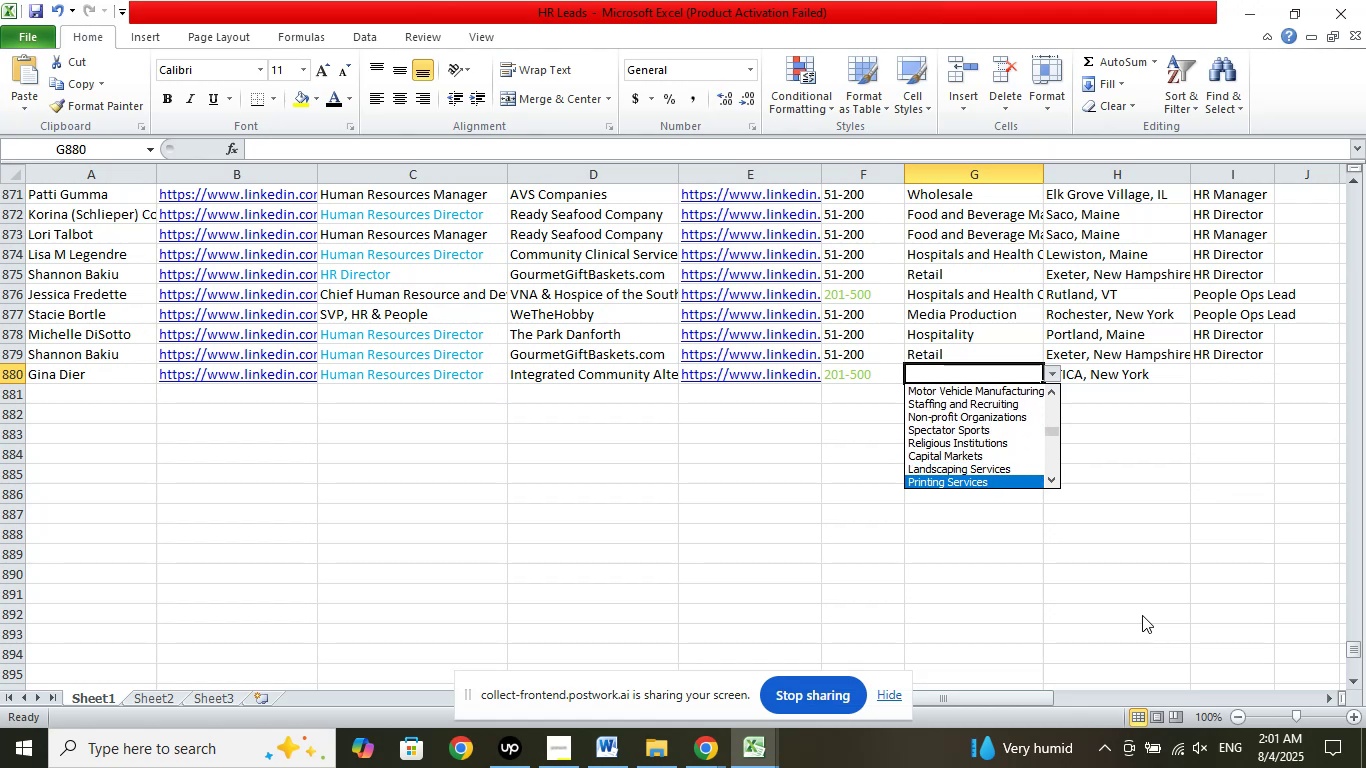 
key(ArrowDown)
 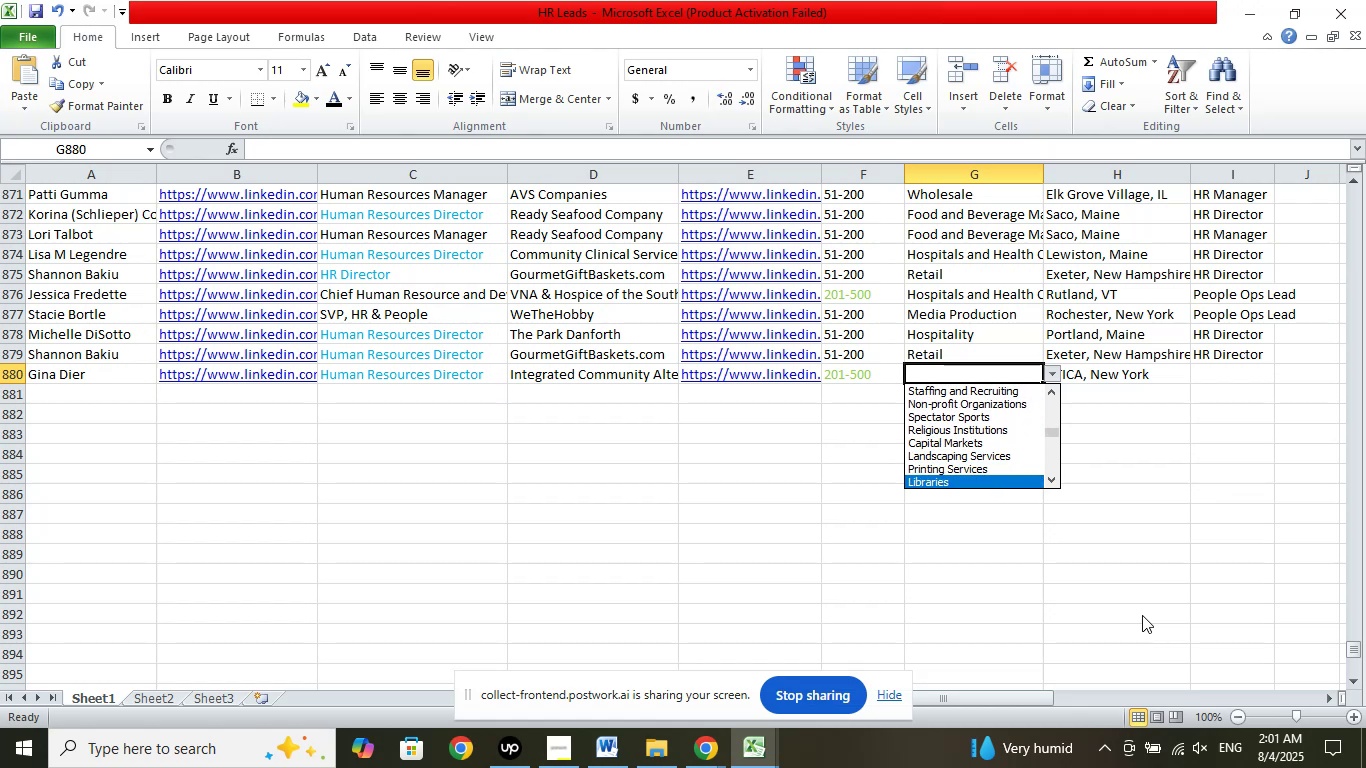 
key(ArrowDown)
 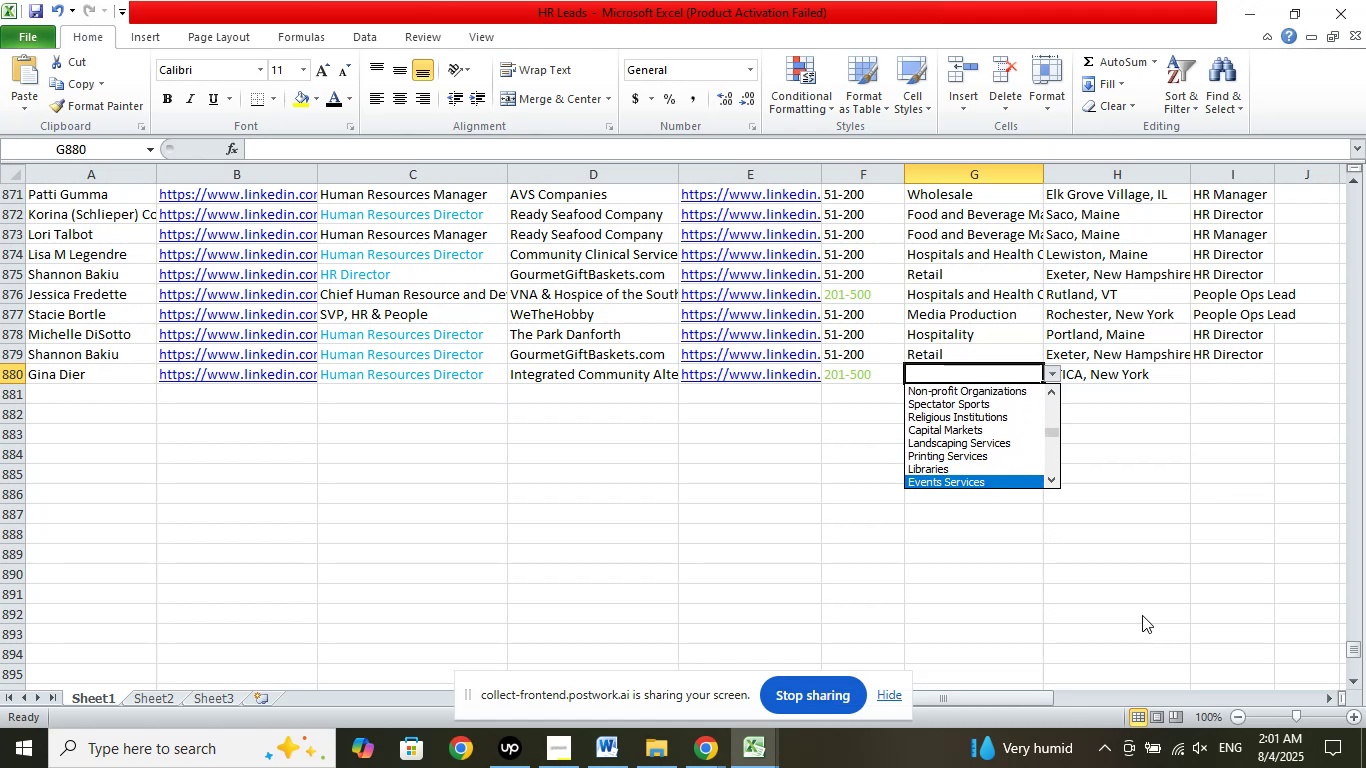 
key(ArrowDown)
 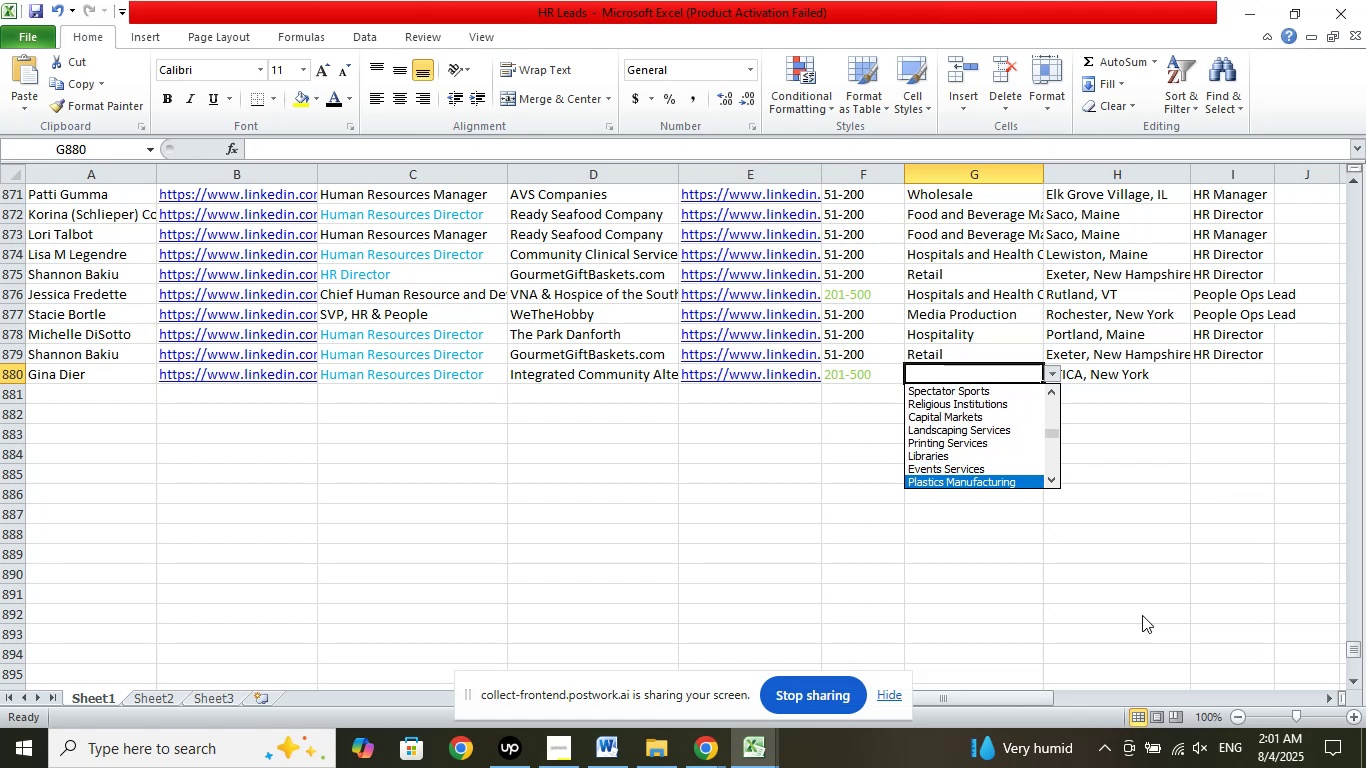 
key(ArrowDown)
 